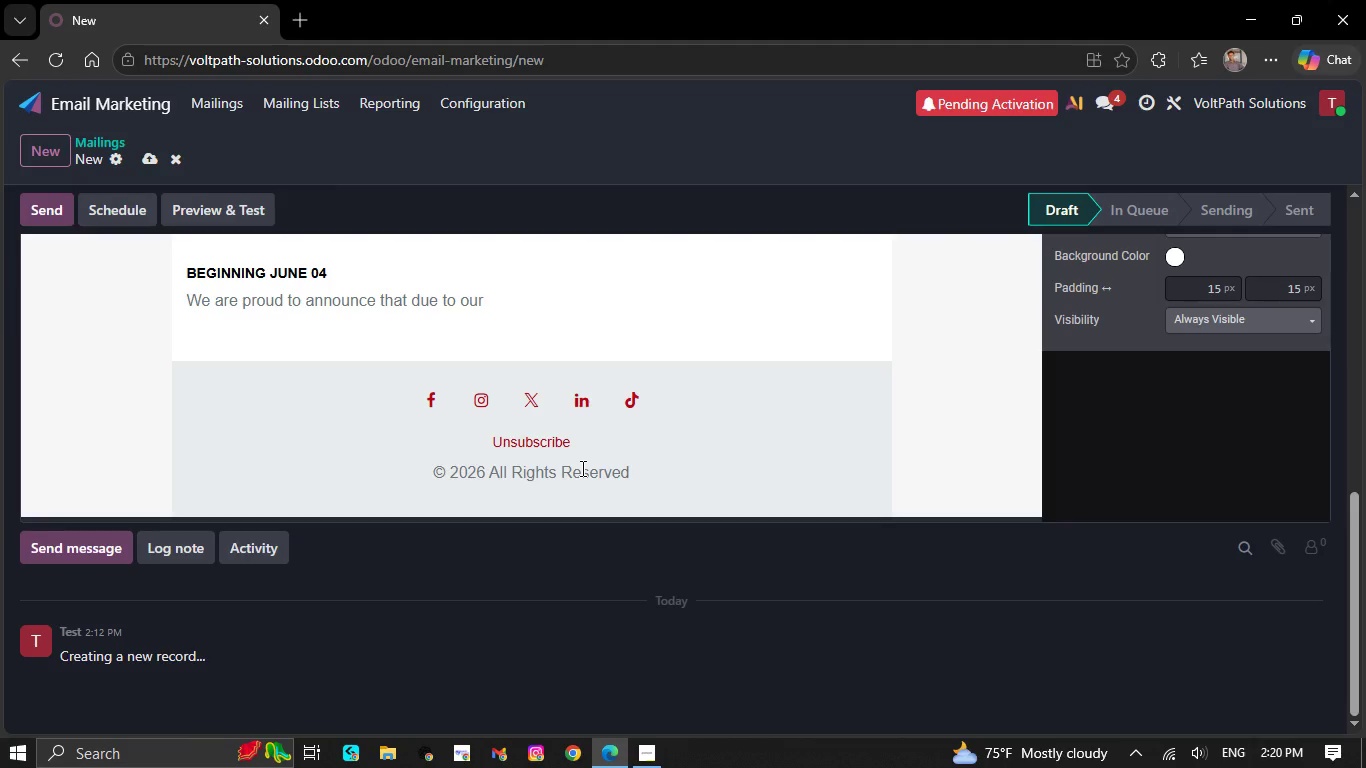 
key(Backspace)
 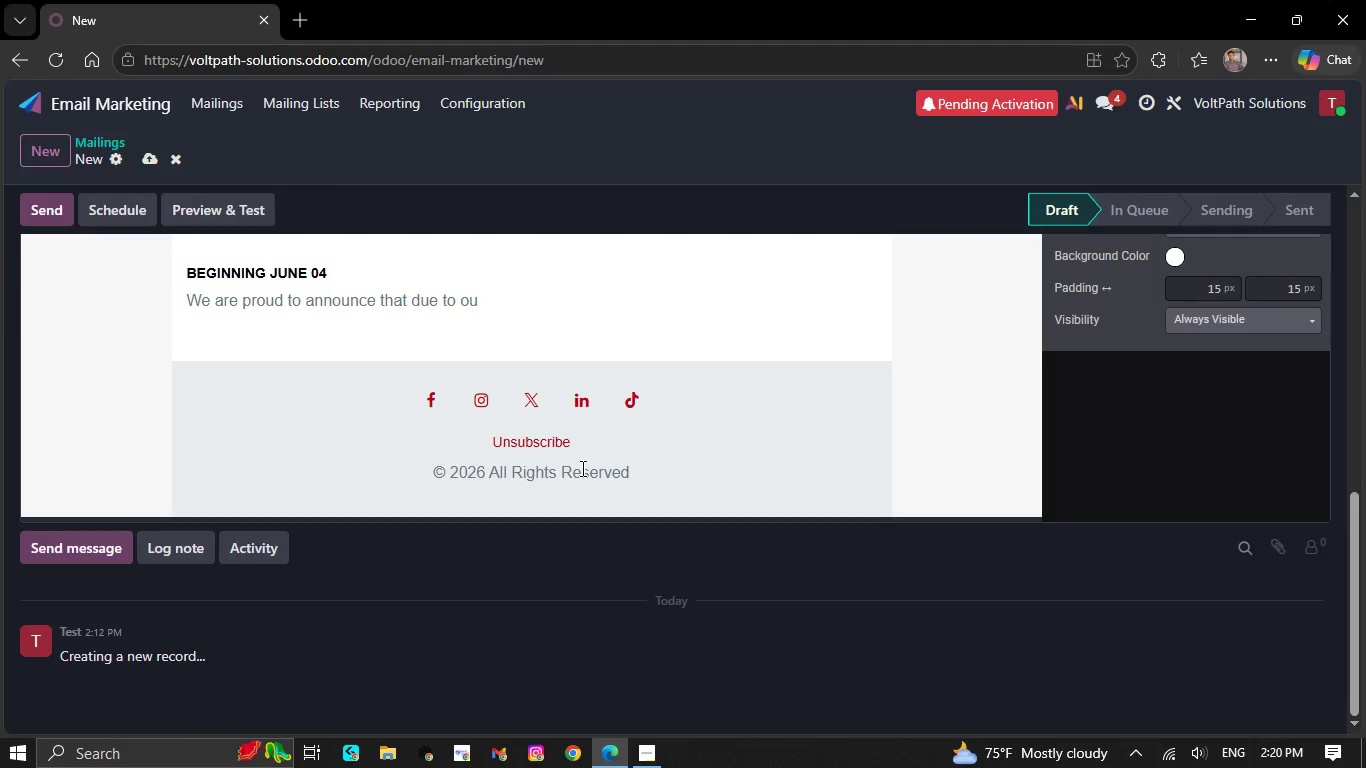 
key(Backspace)
 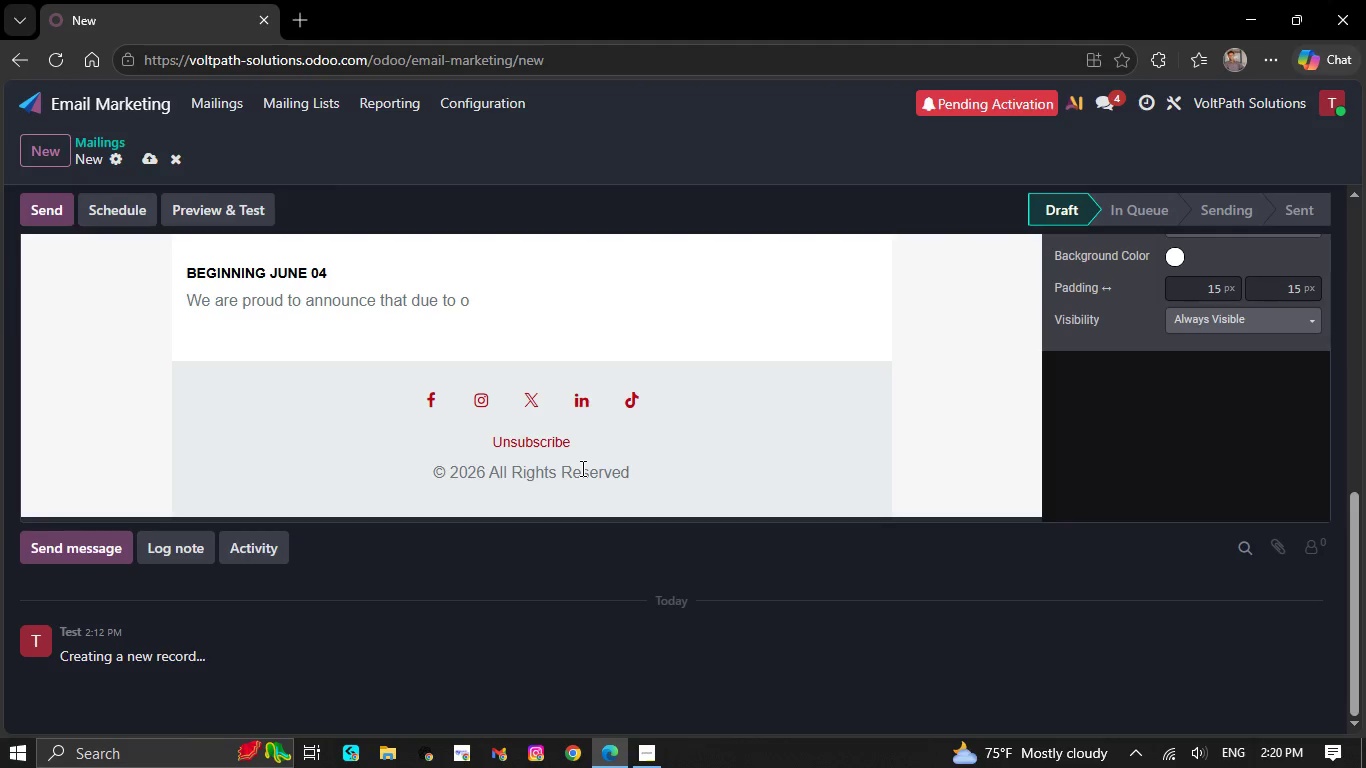 
key(Backspace)
 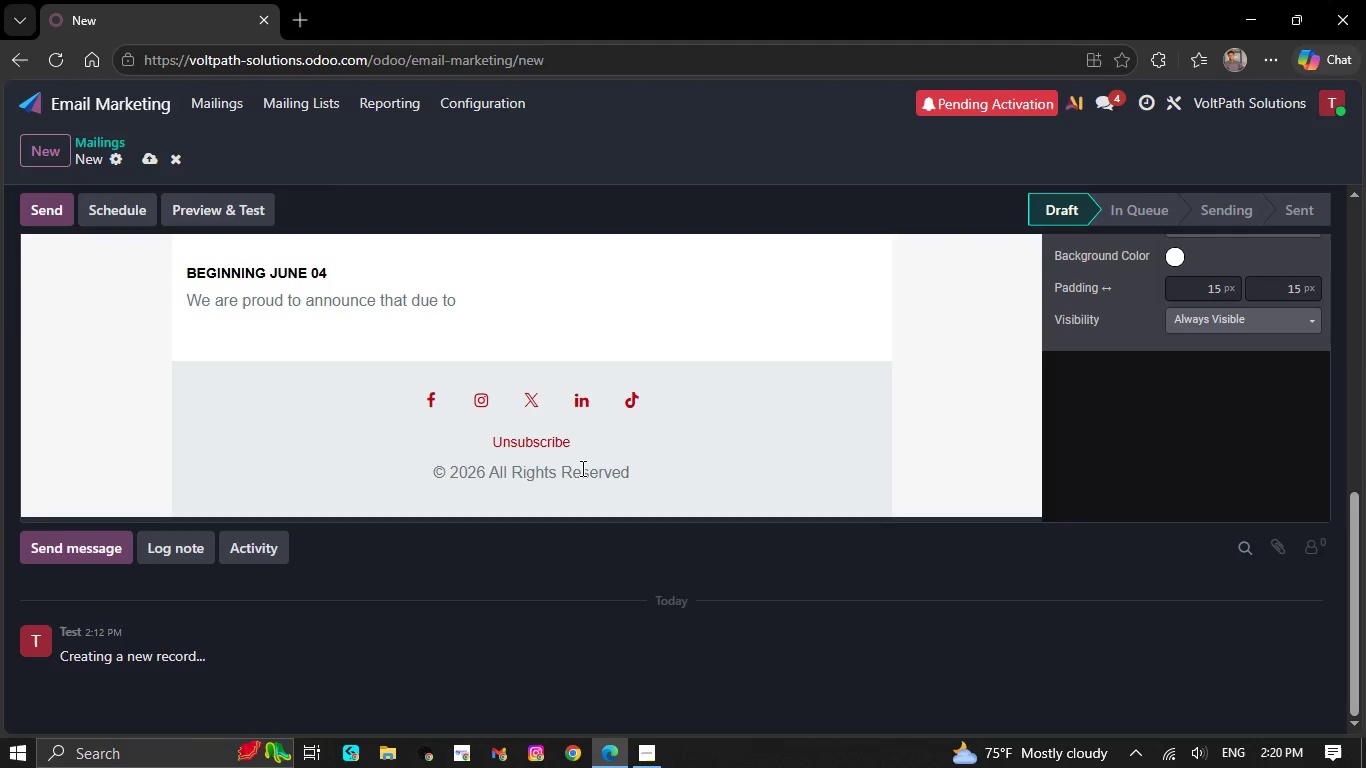 
key(Backspace)
 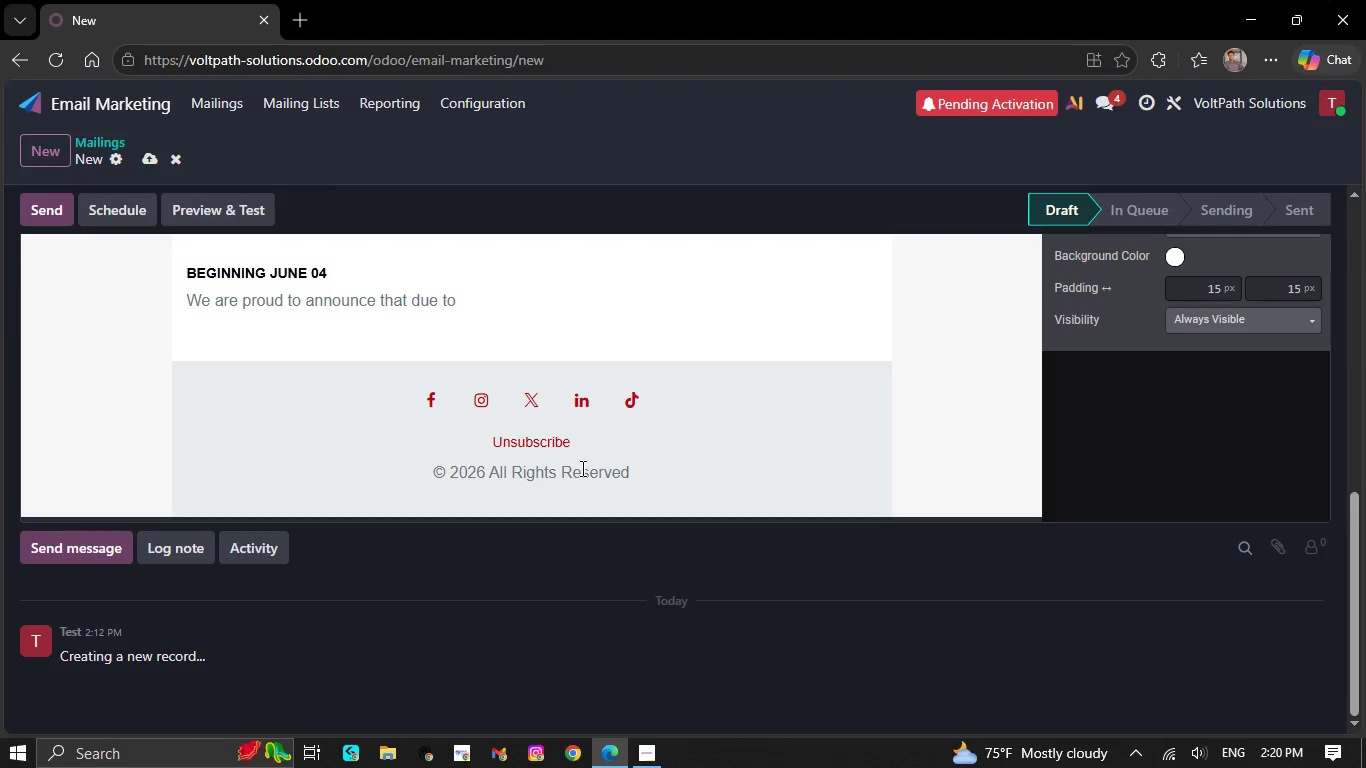 
key(Backspace)
 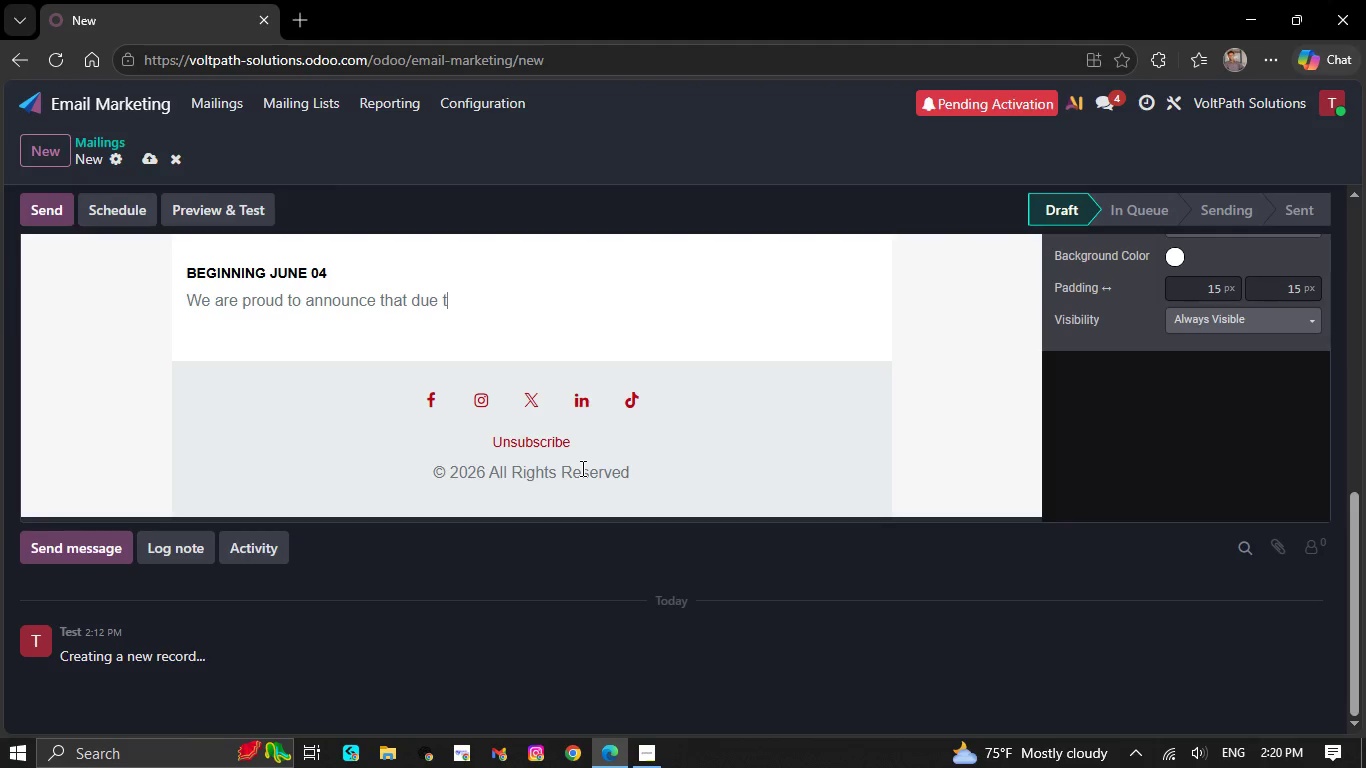 
key(Backspace)
 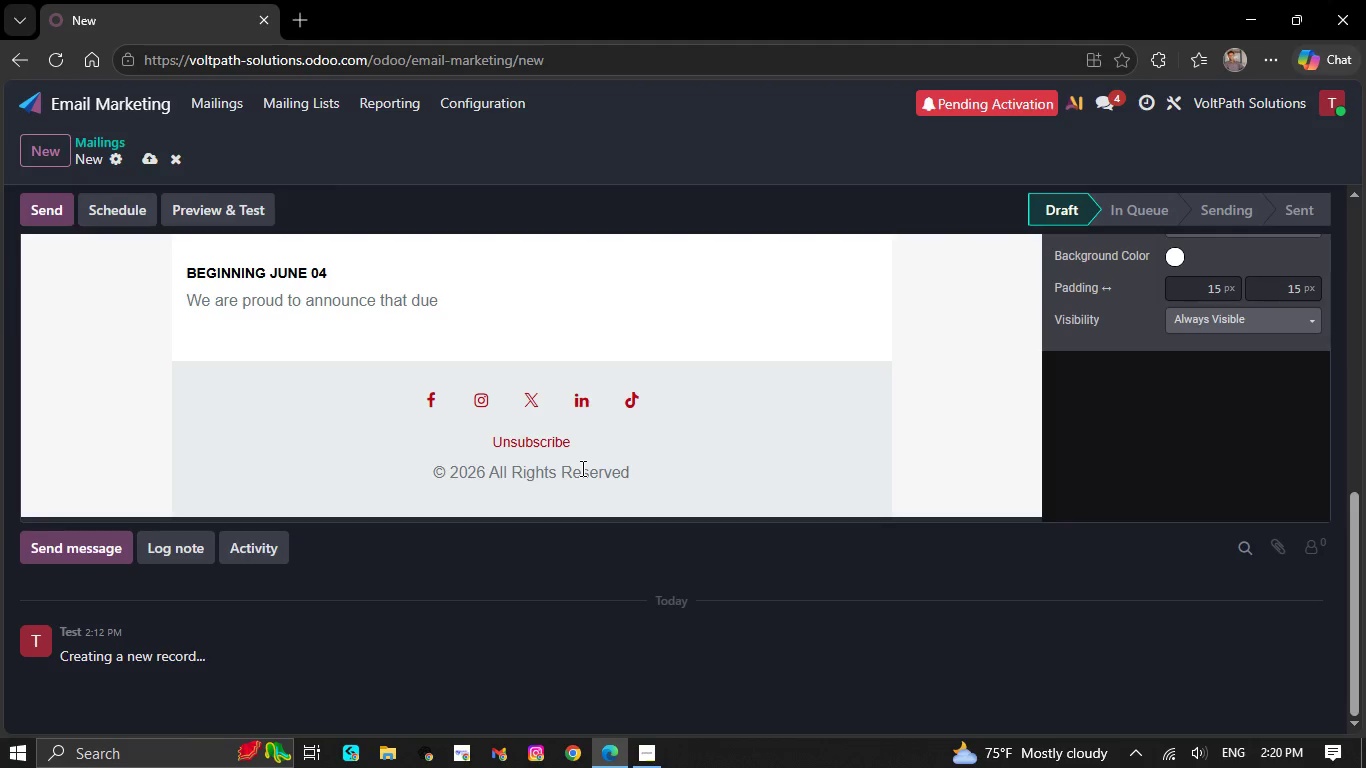 
key(Backspace)
 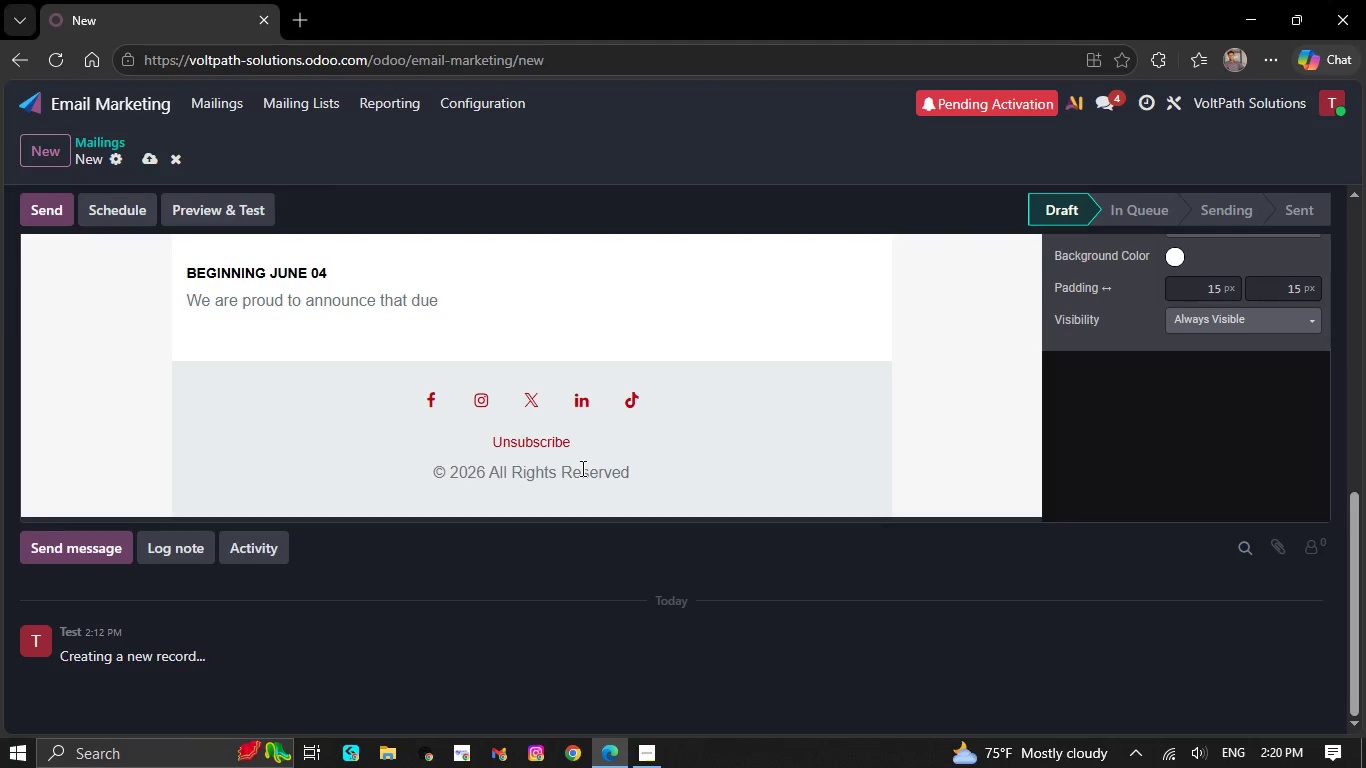 
key(Backspace)
 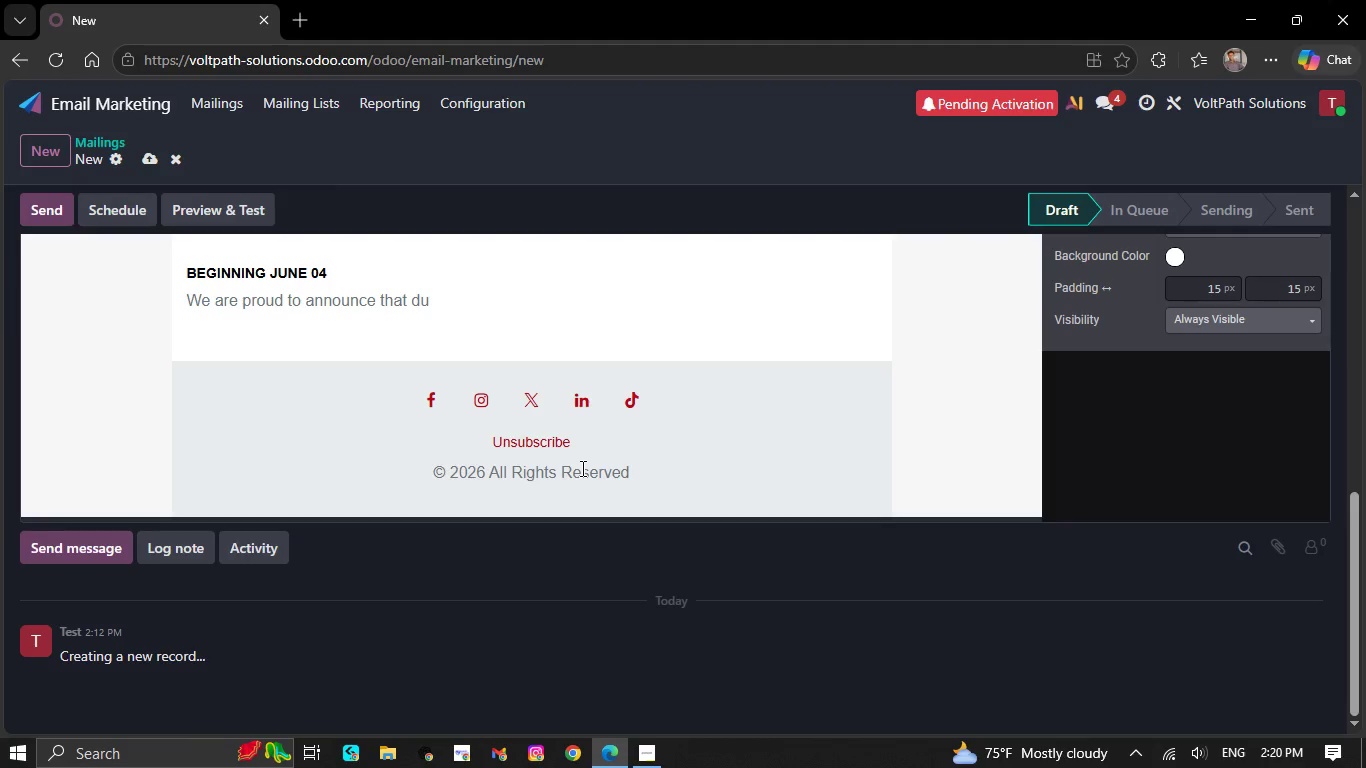 
key(Backspace)
 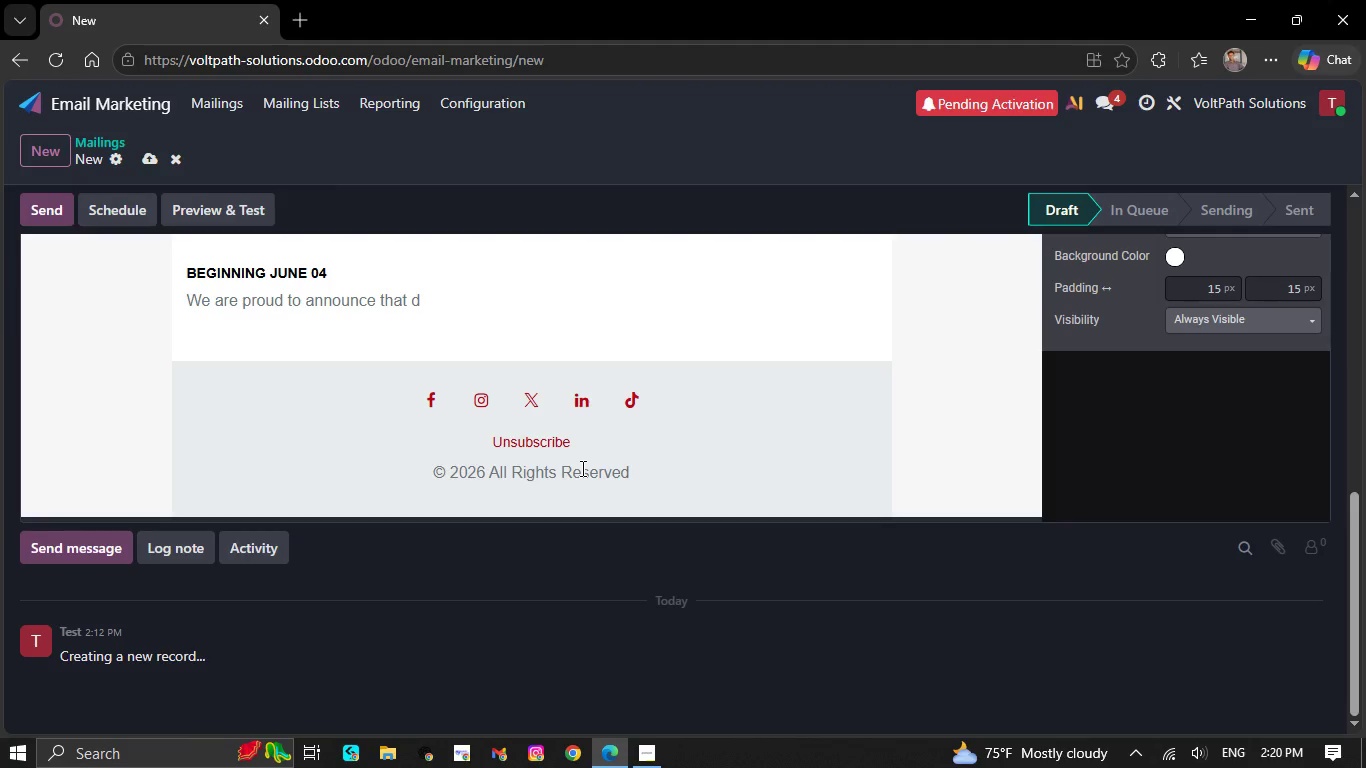 
key(Backspace)
 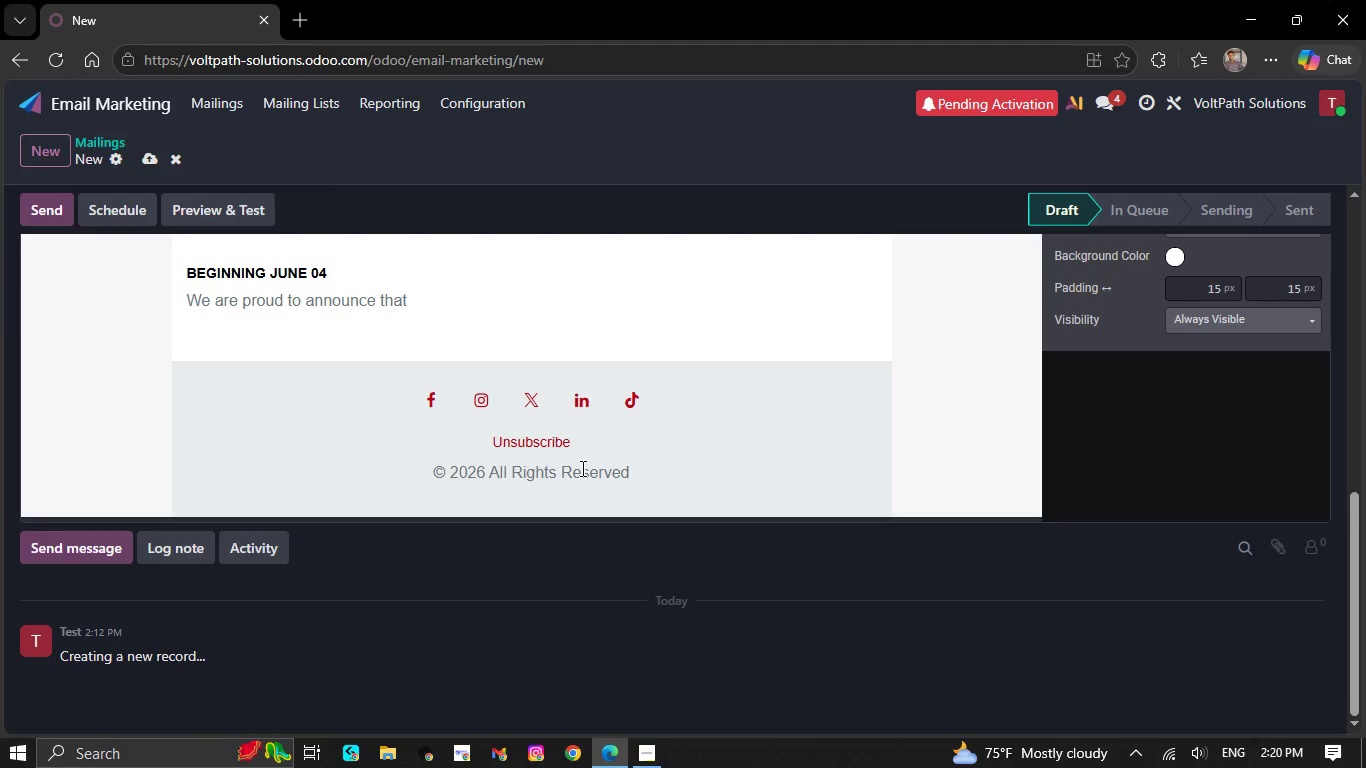 
key(Backspace)
 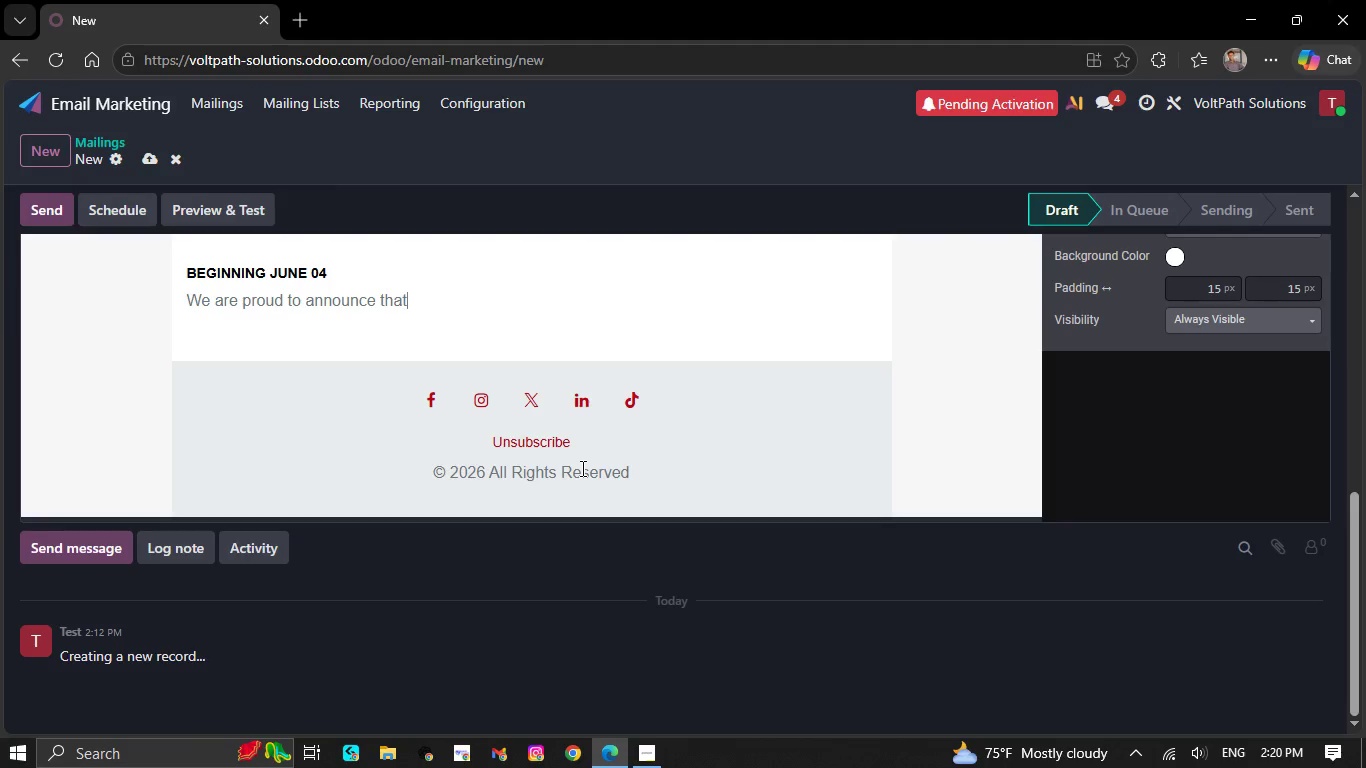 
key(Backspace)
 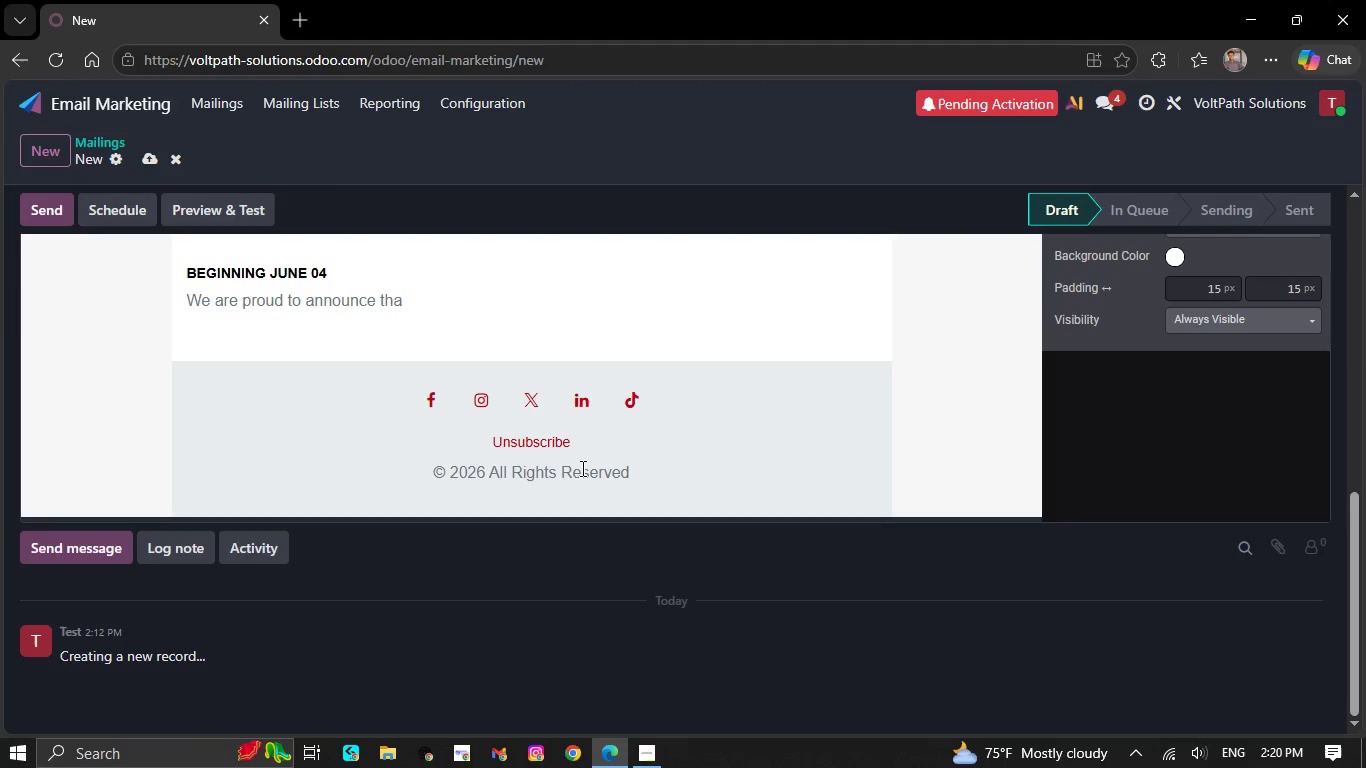 
key(Backspace)
 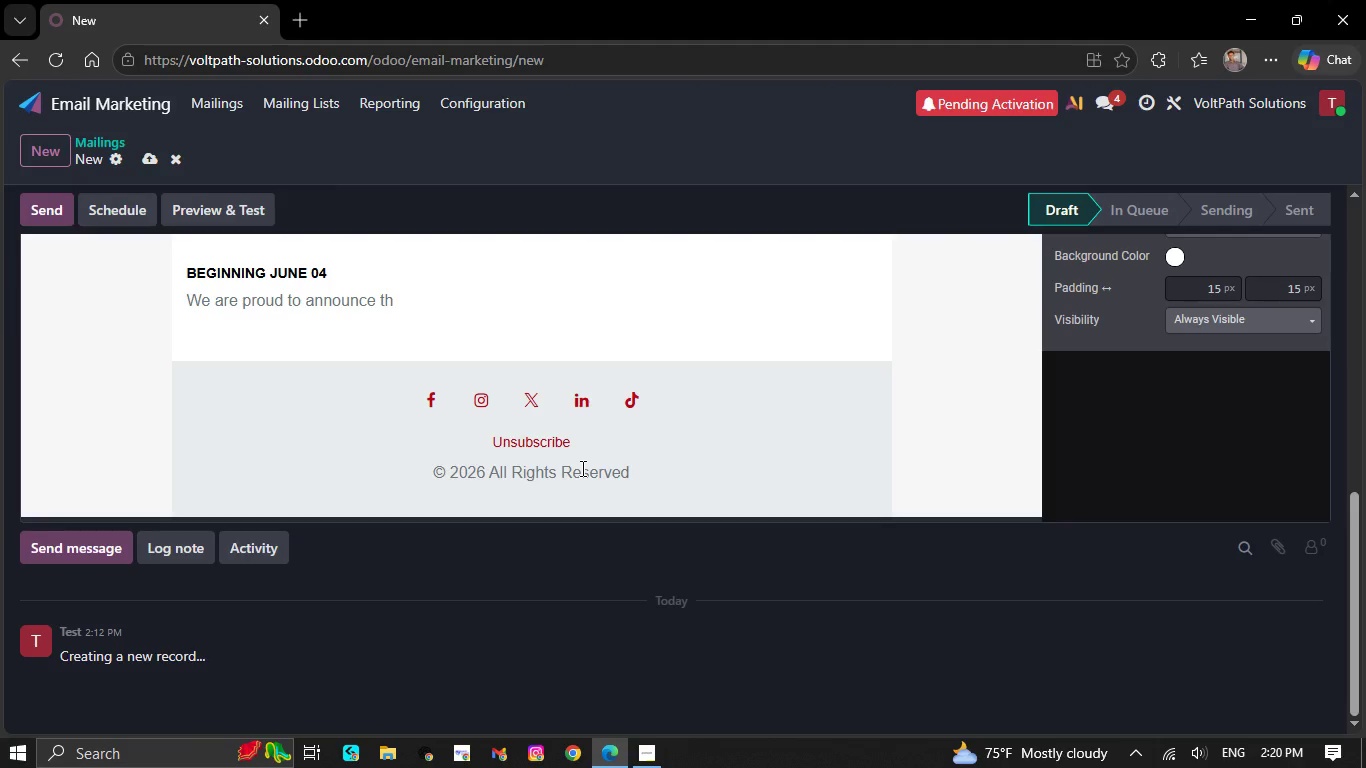 
key(Backspace)
 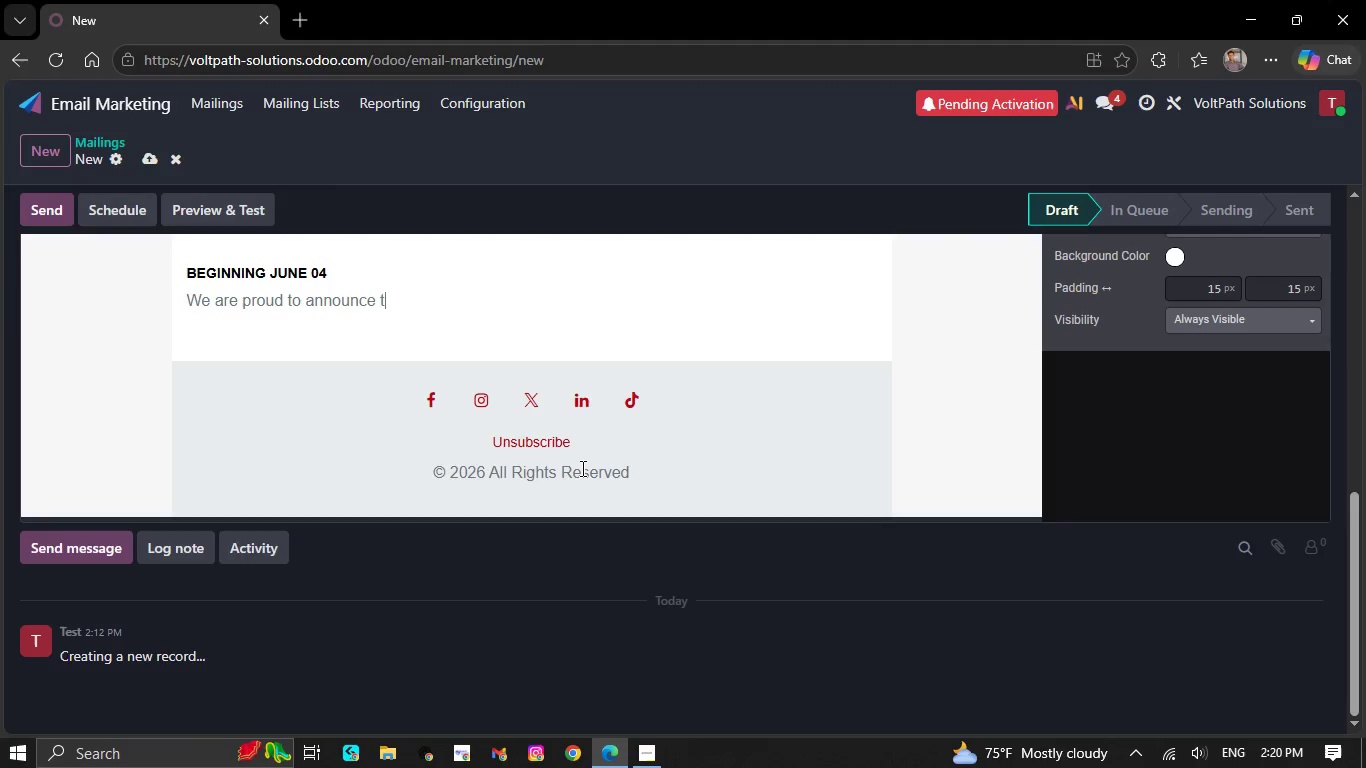 
key(Backspace)
 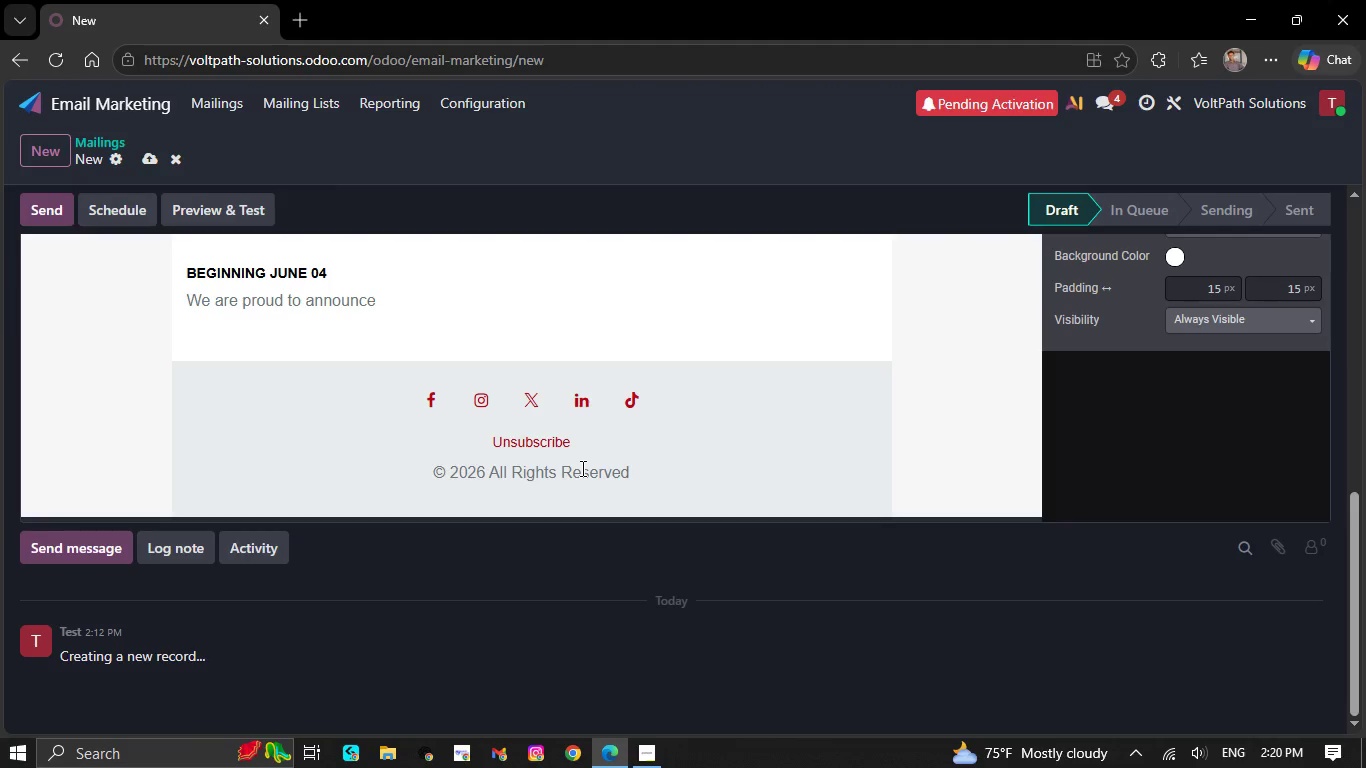 
key(Backspace)
 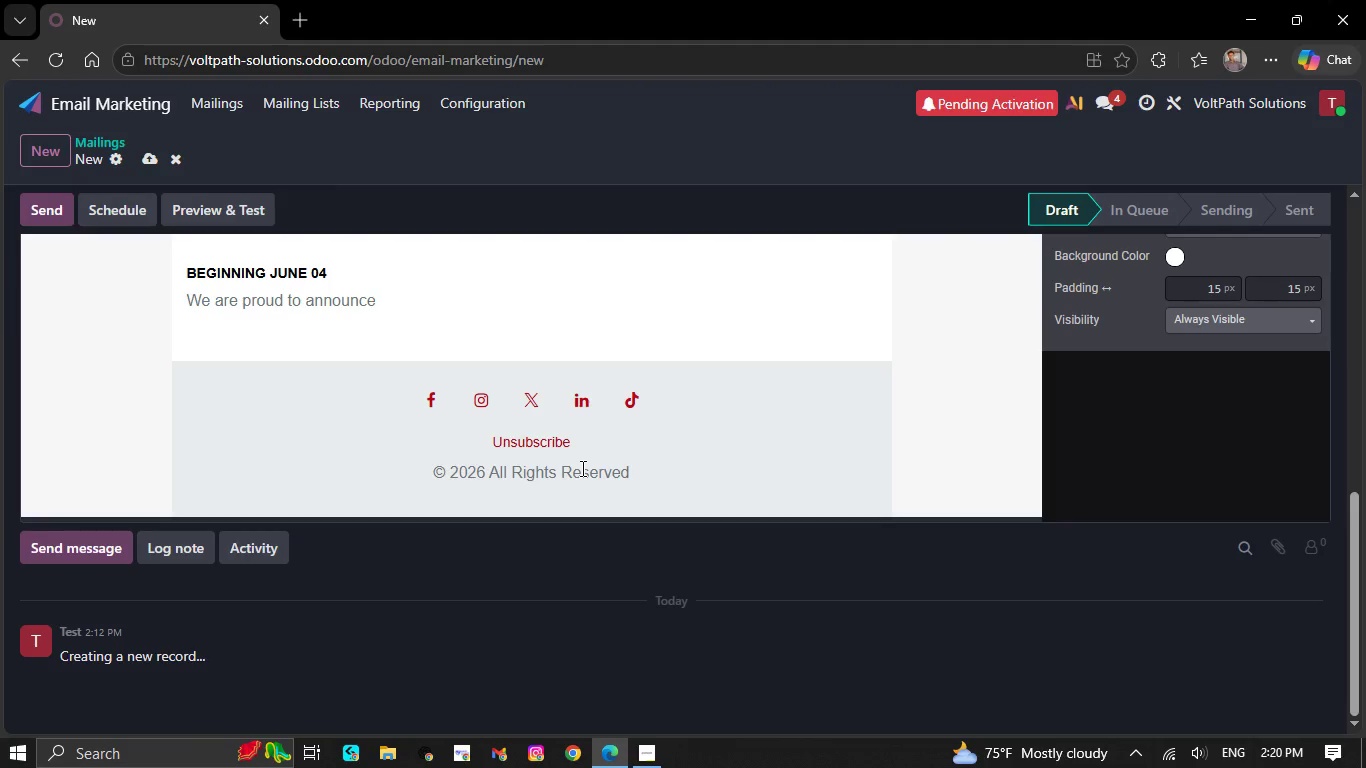 
key(Backspace)
 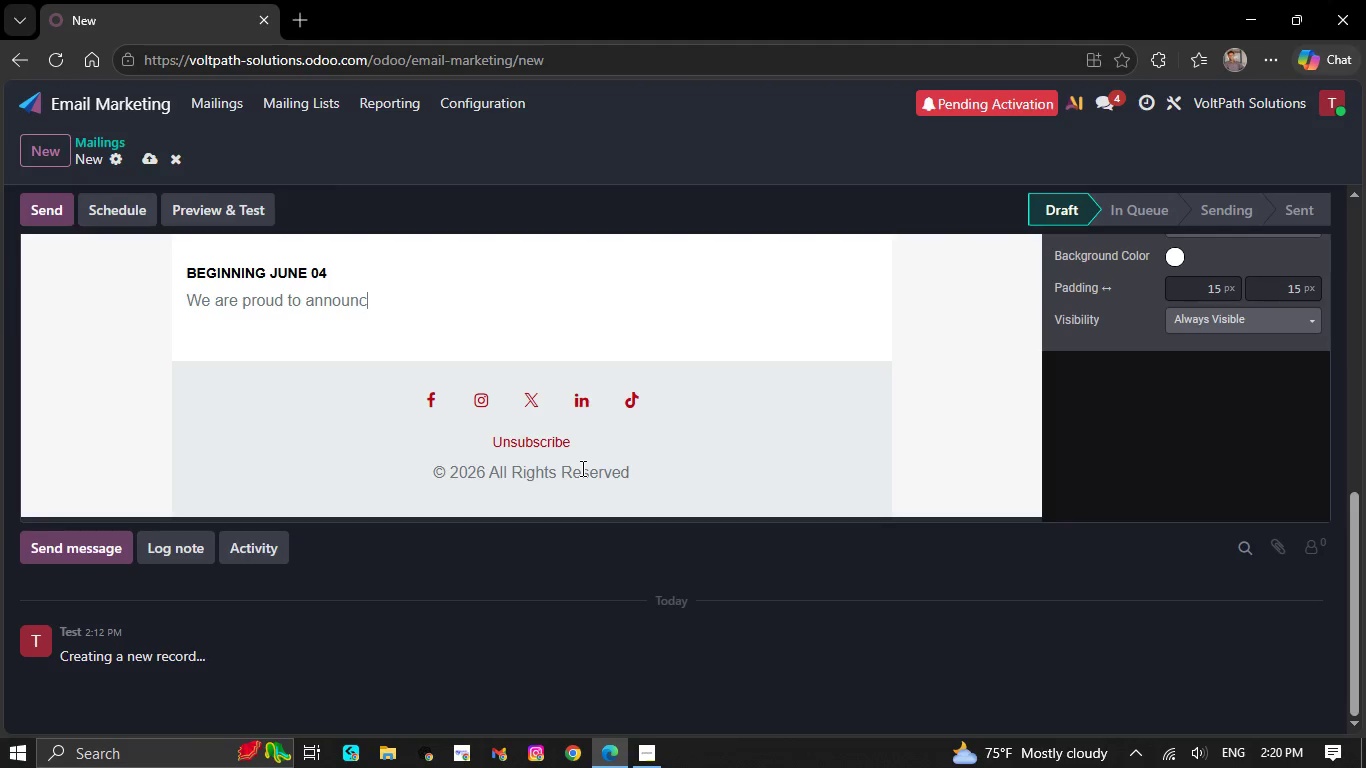 
key(Backspace)
 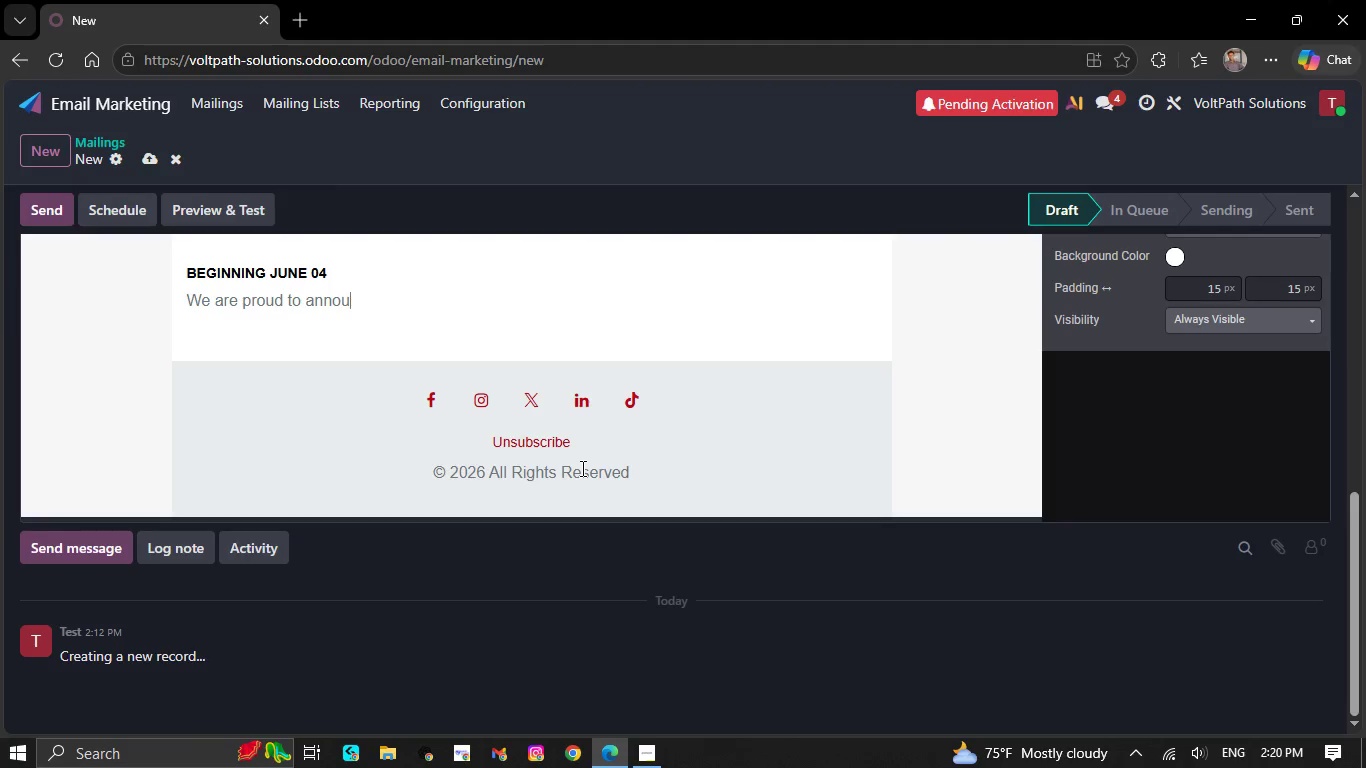 
key(Backspace)
 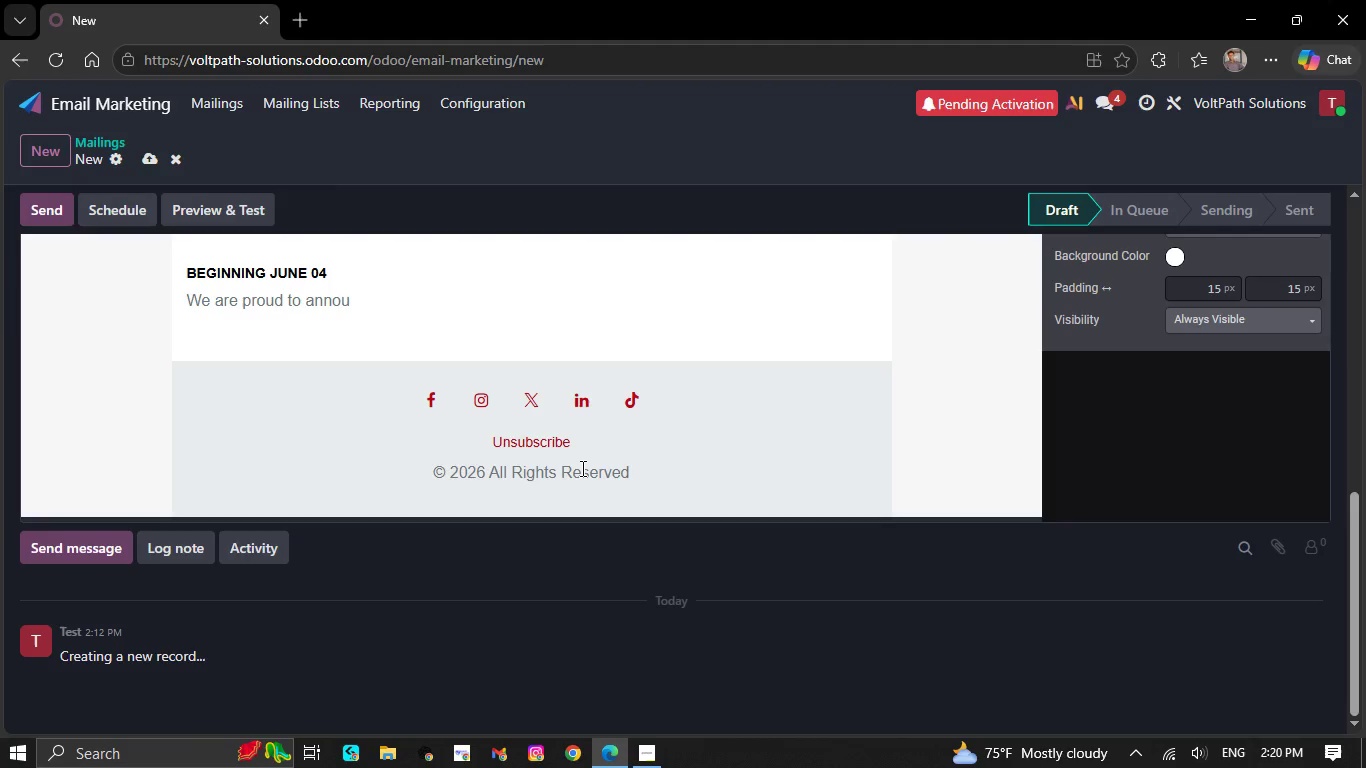 
key(Backspace)
 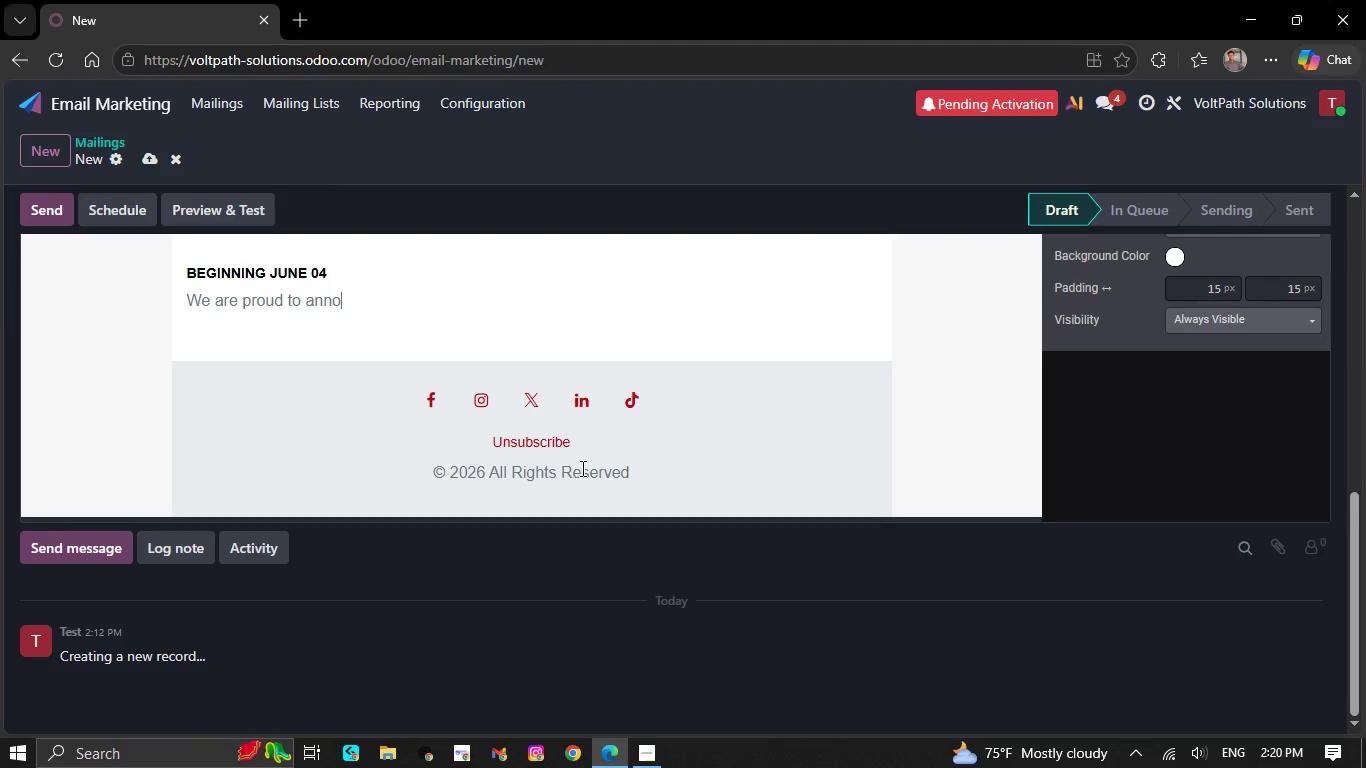 
key(Backspace)
 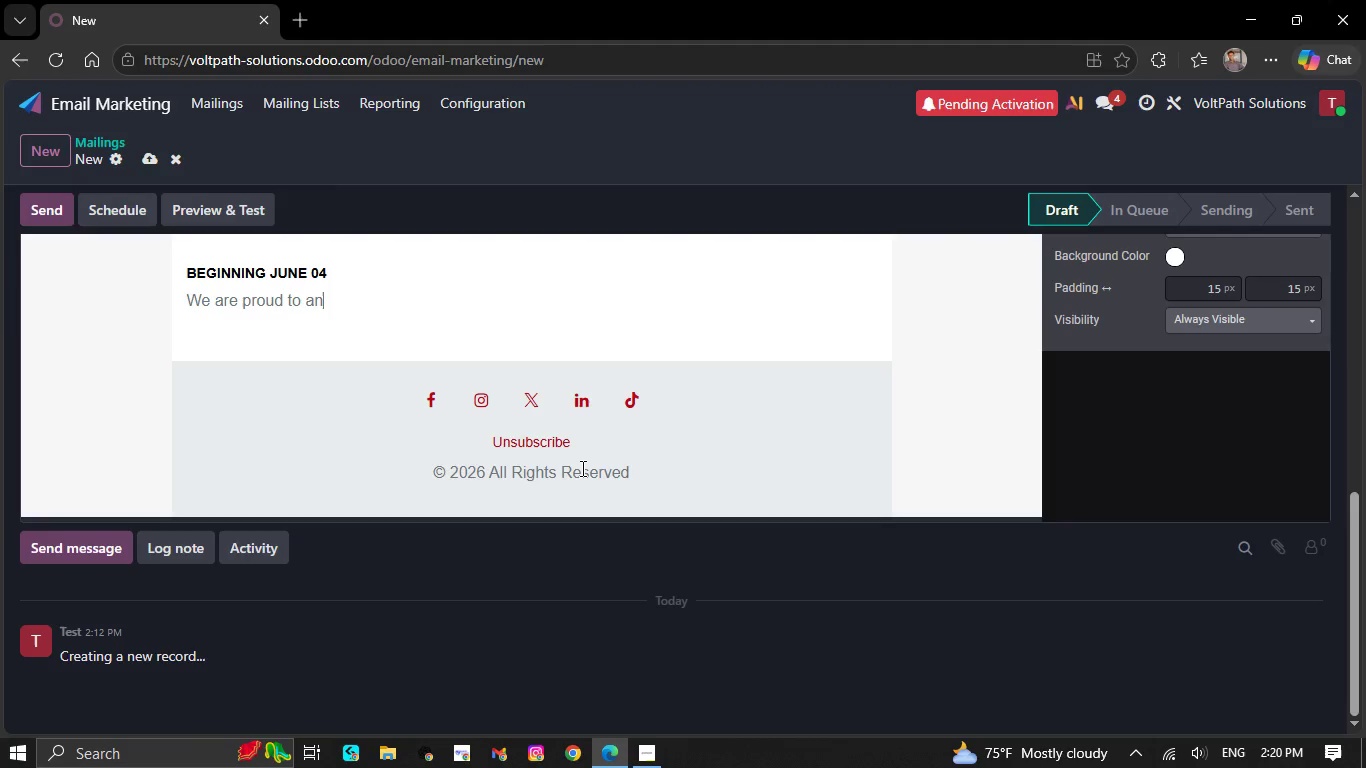 
key(Backspace)
 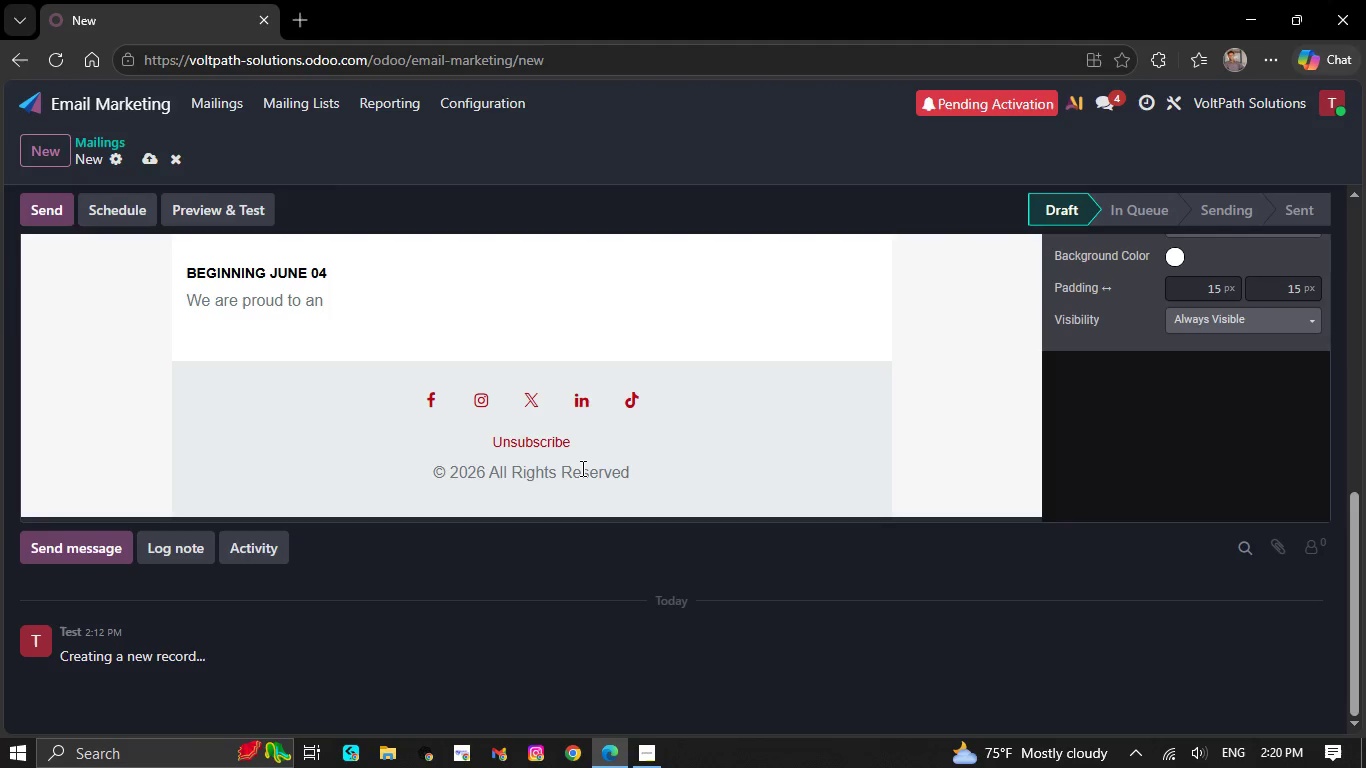 
key(Backspace)
 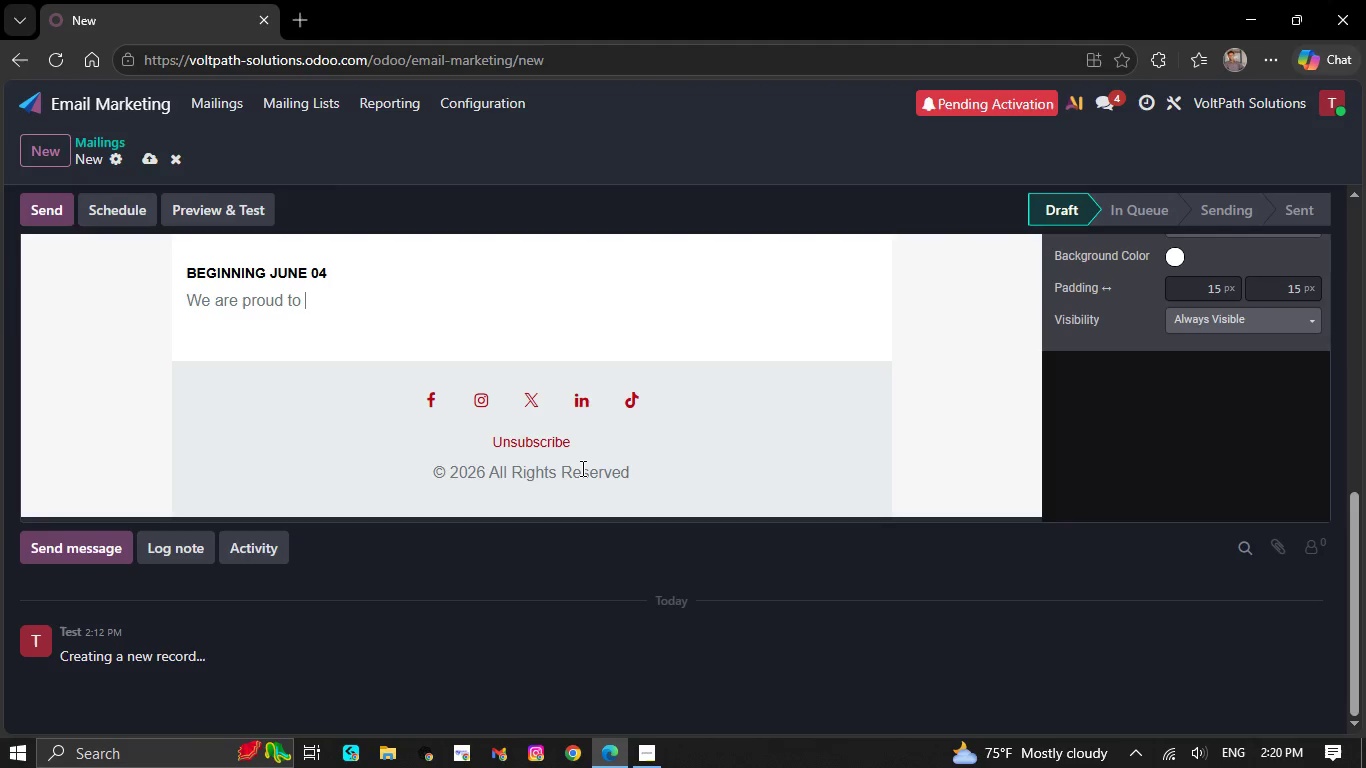 
key(Backspace)
 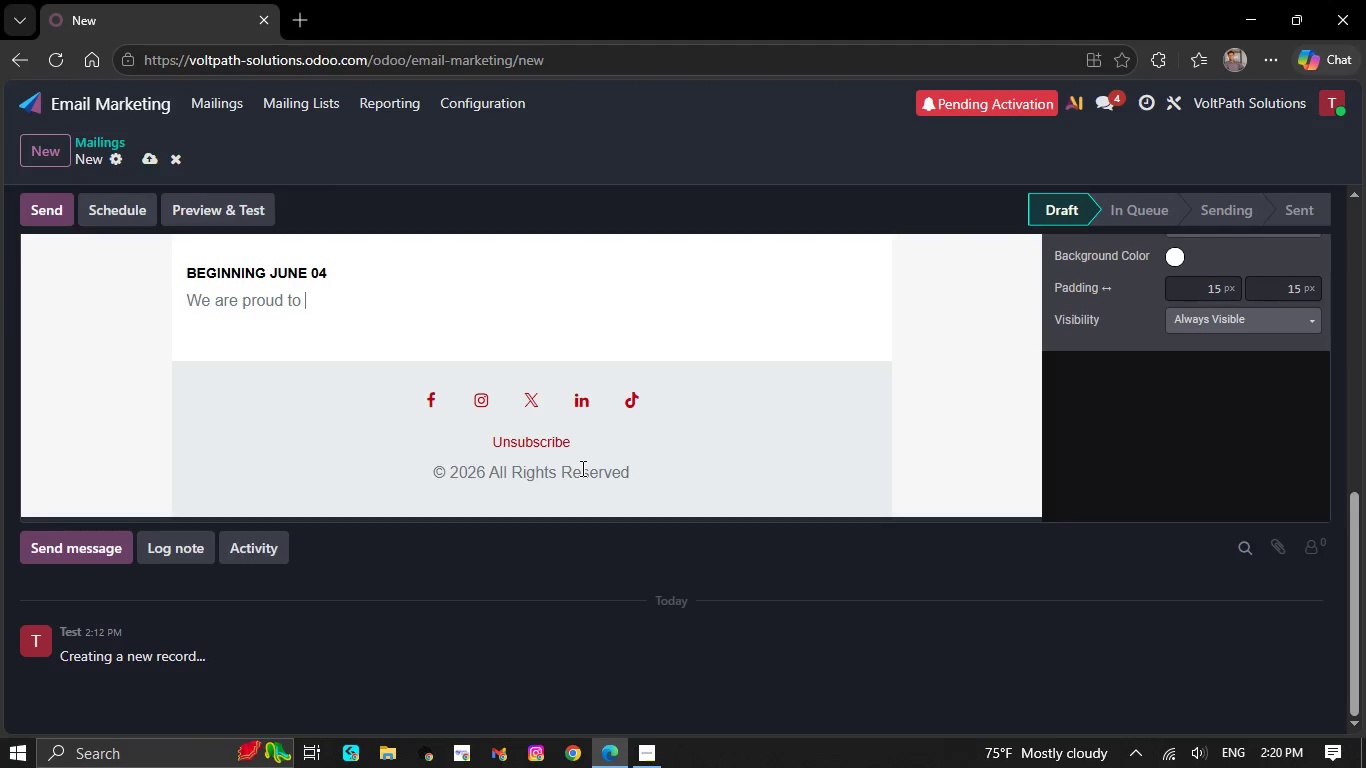 
key(Backspace)
 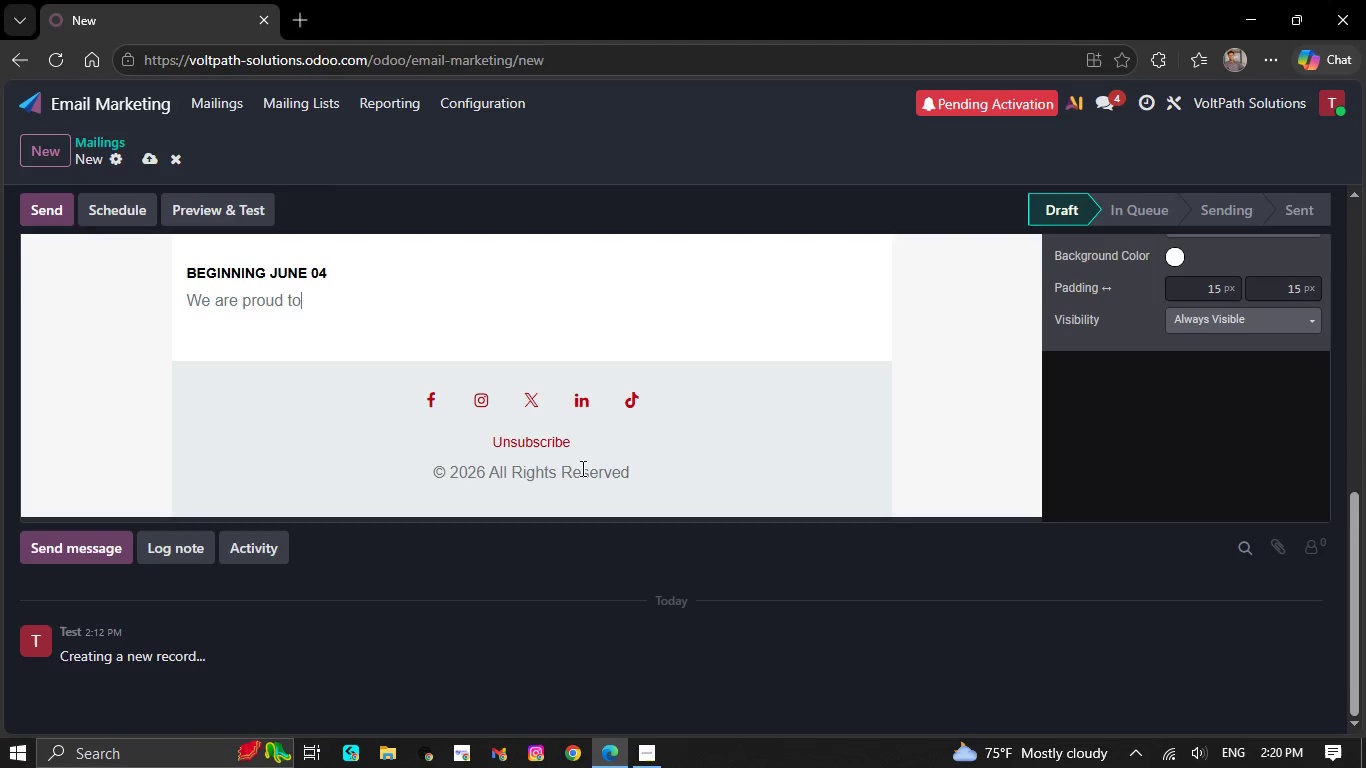 
key(Backspace)
 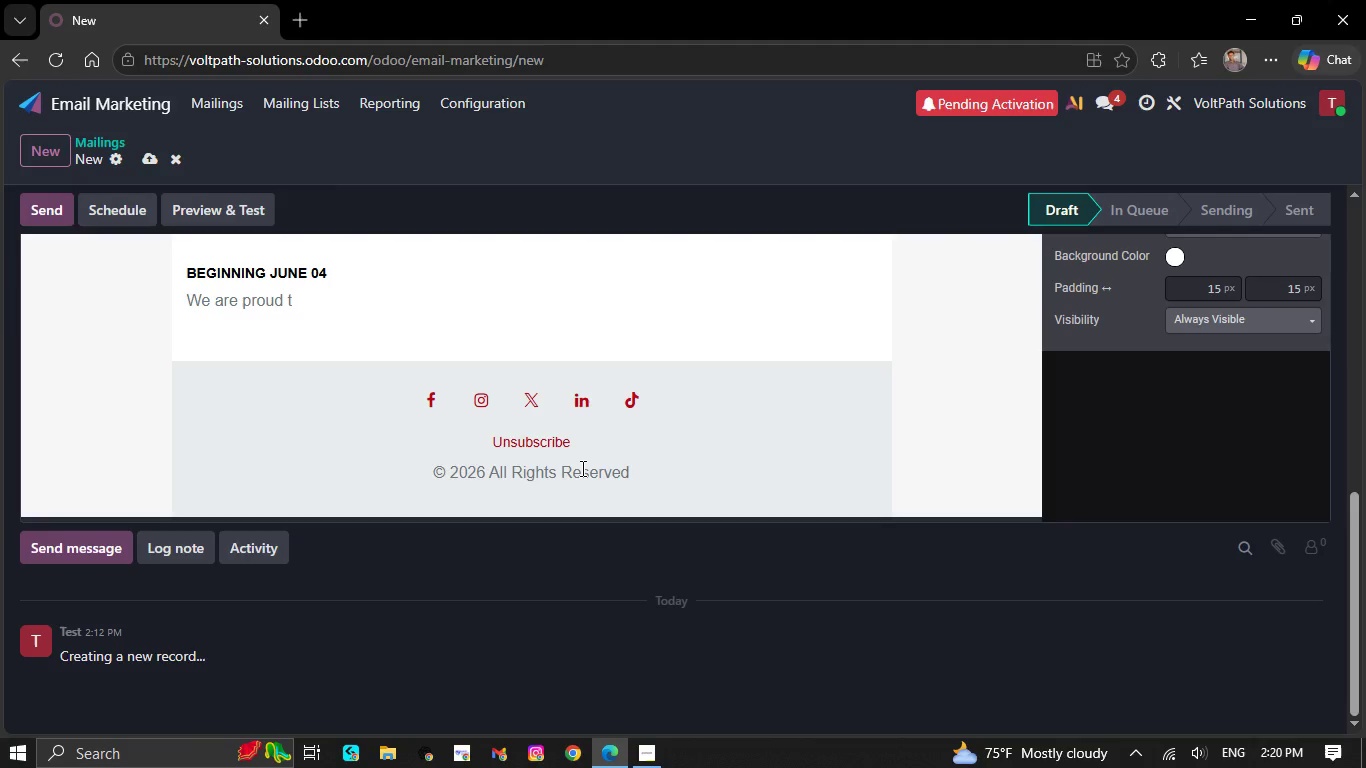 
key(Backspace)
 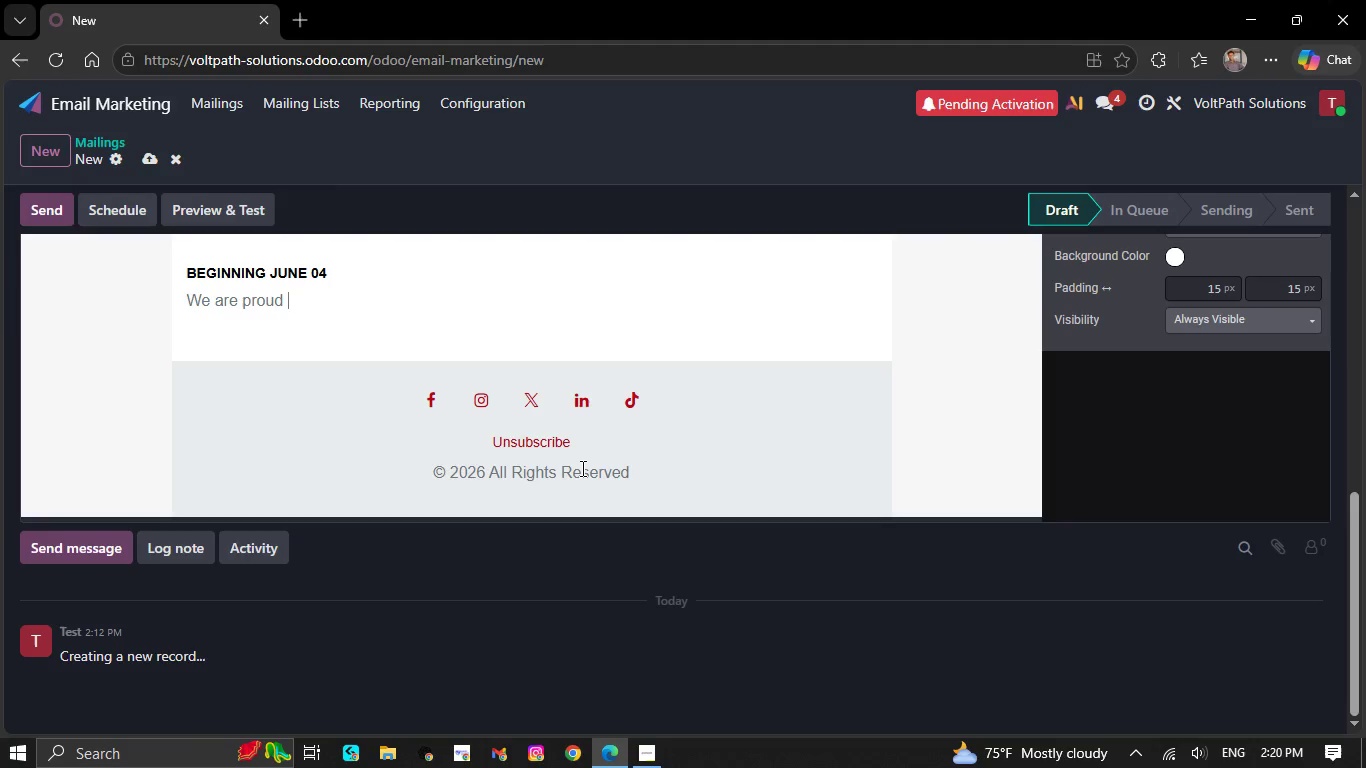 
key(Backspace)
 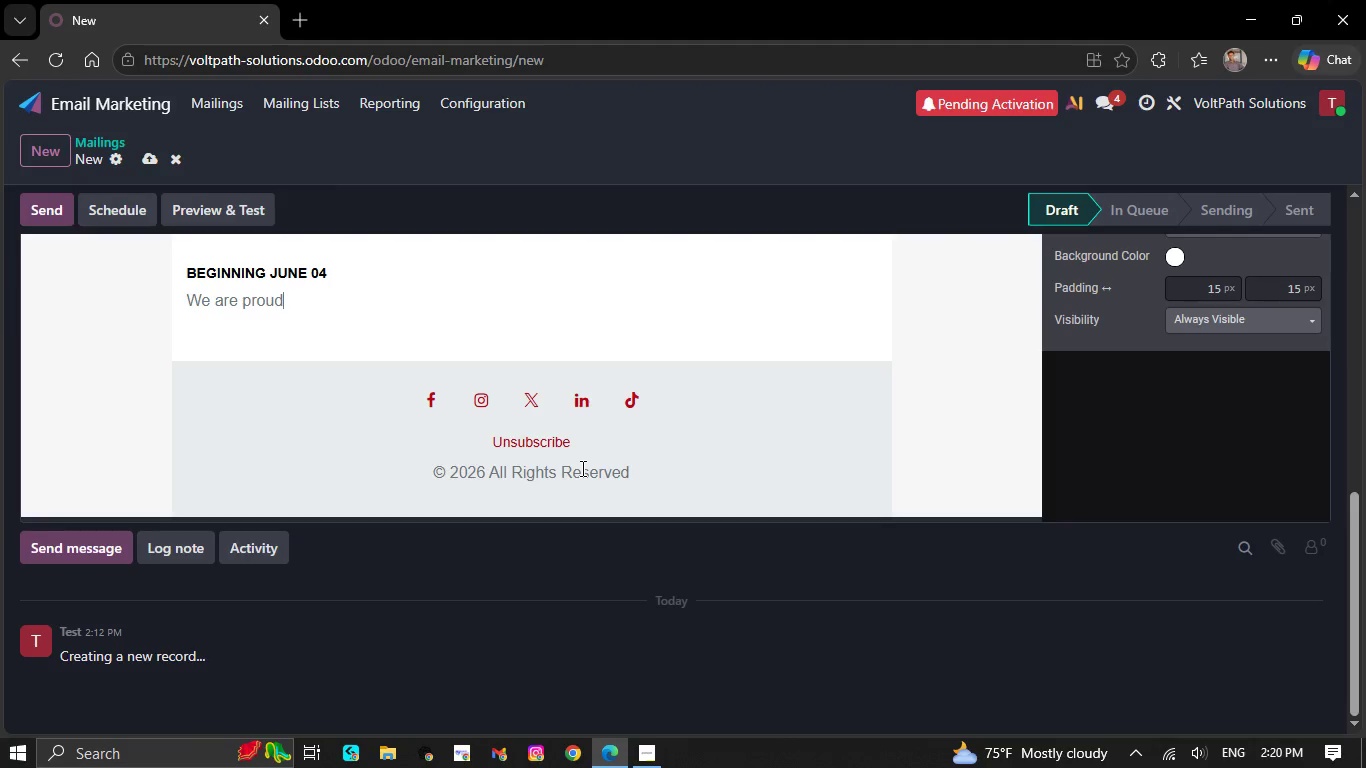 
key(Backspace)
 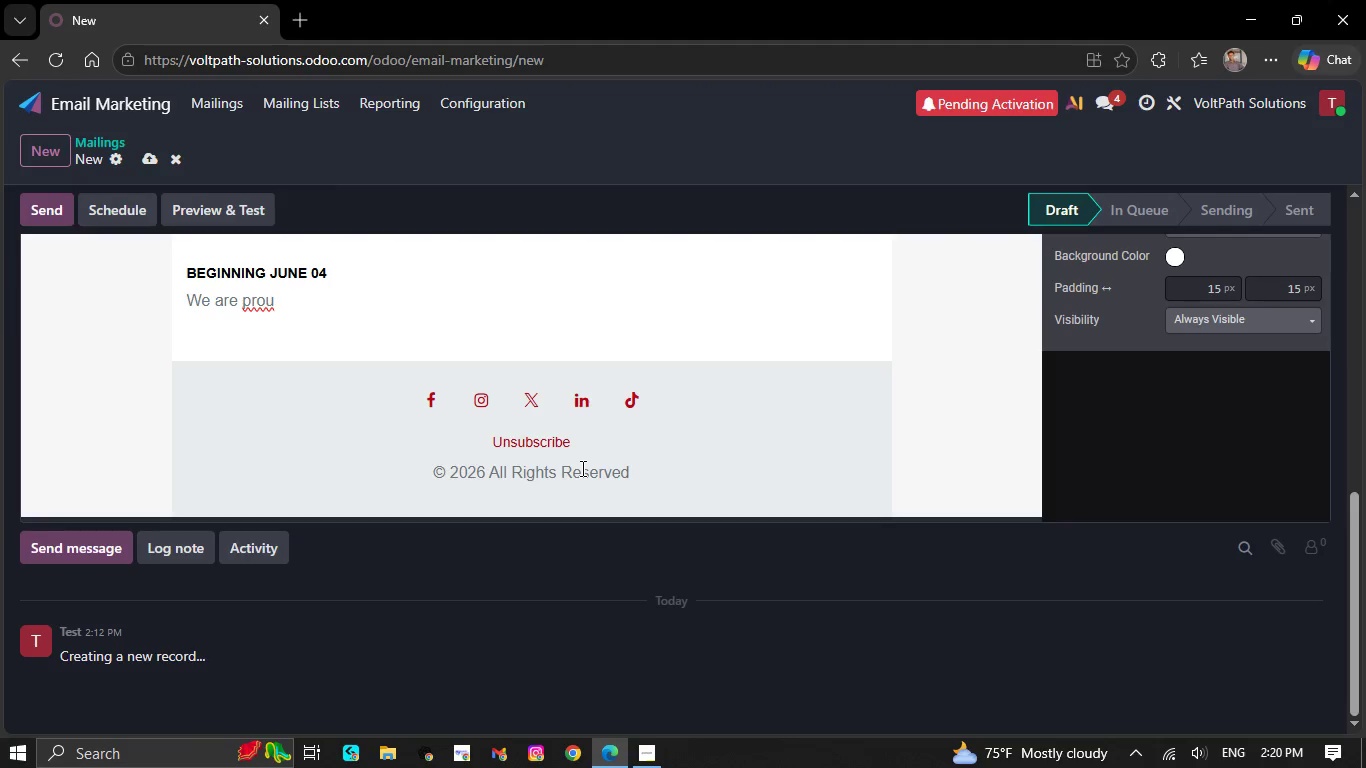 
key(Backspace)
 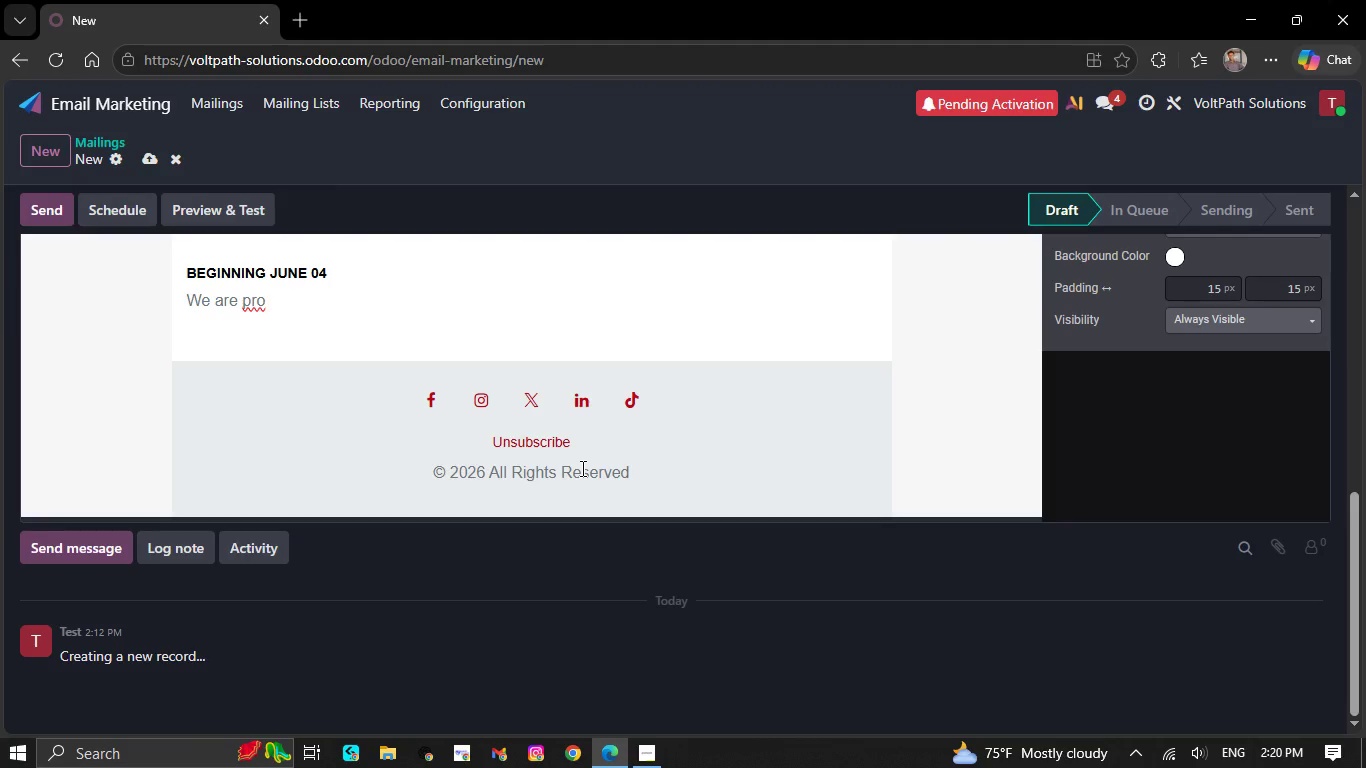 
key(Backspace)
 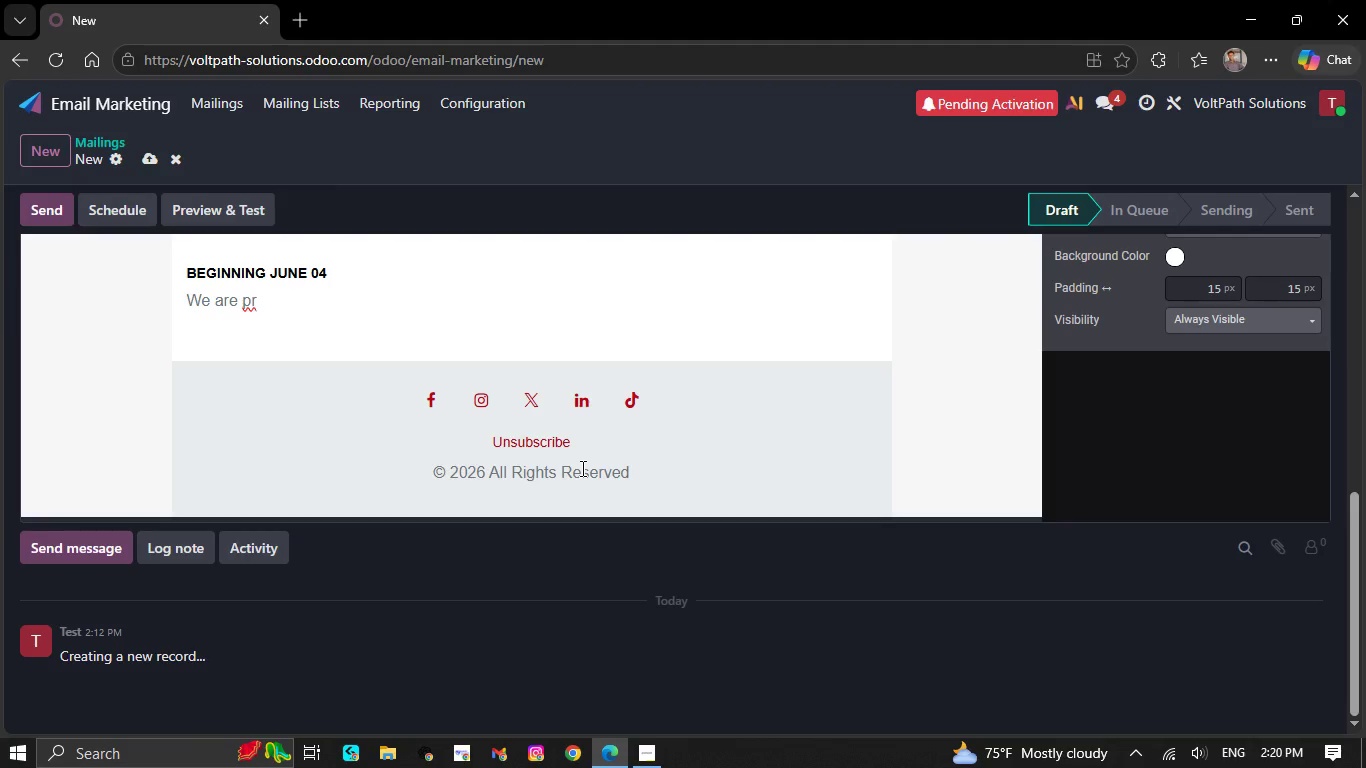 
key(Backspace)
 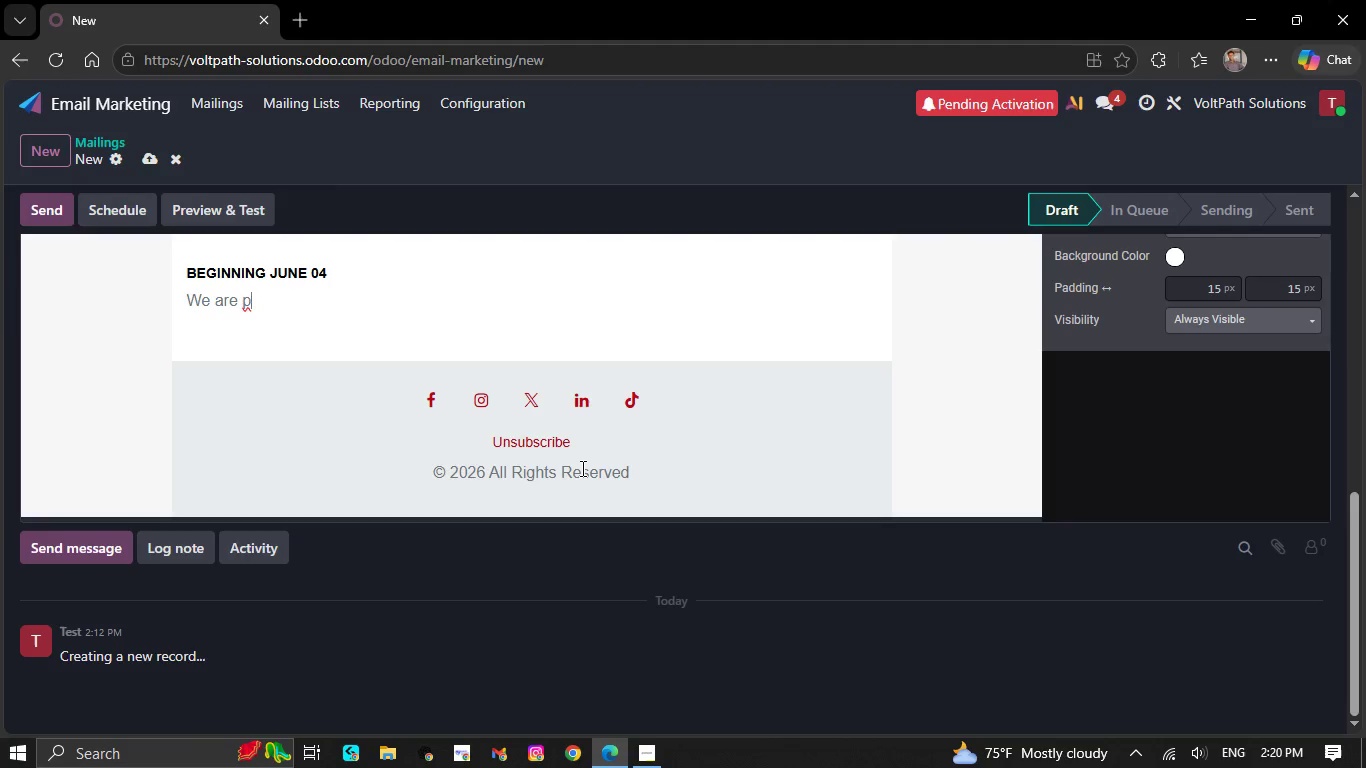 
key(Backspace)
 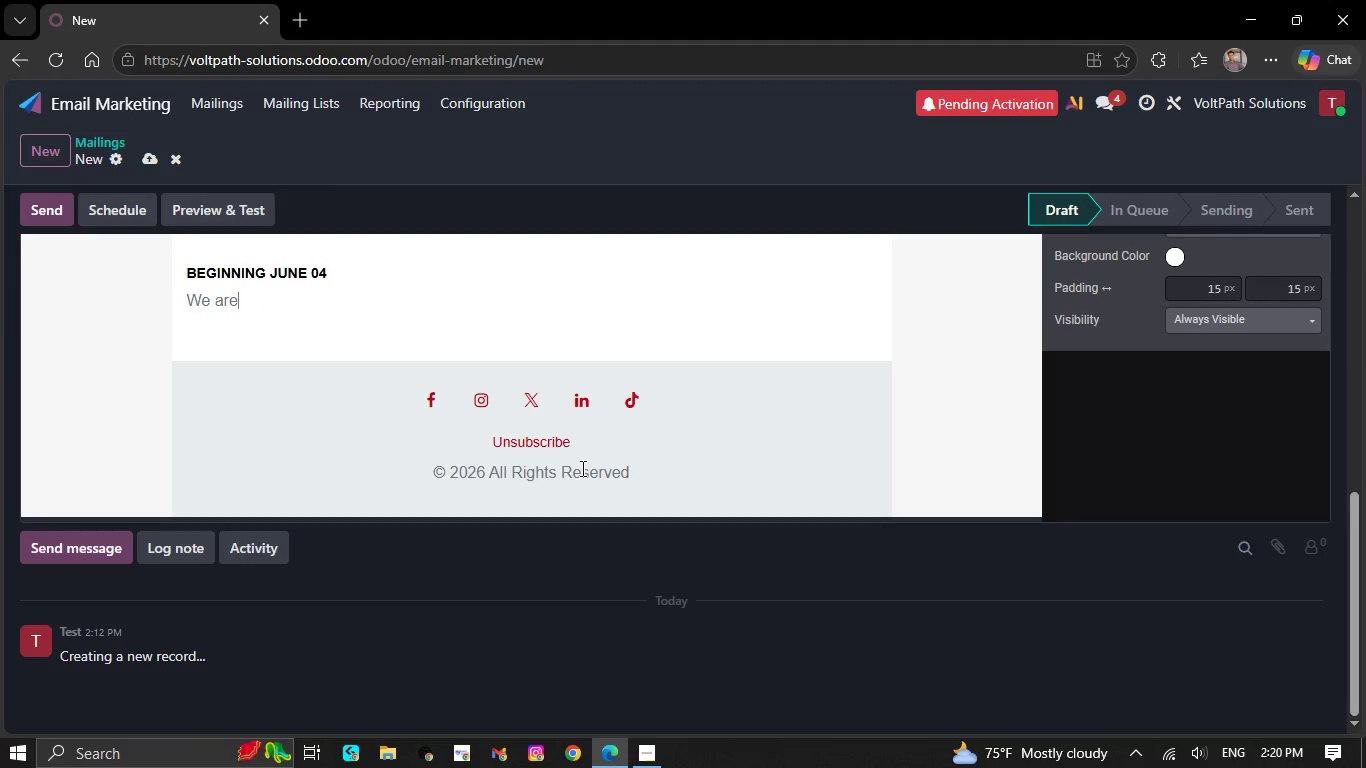 
key(Backspace)
 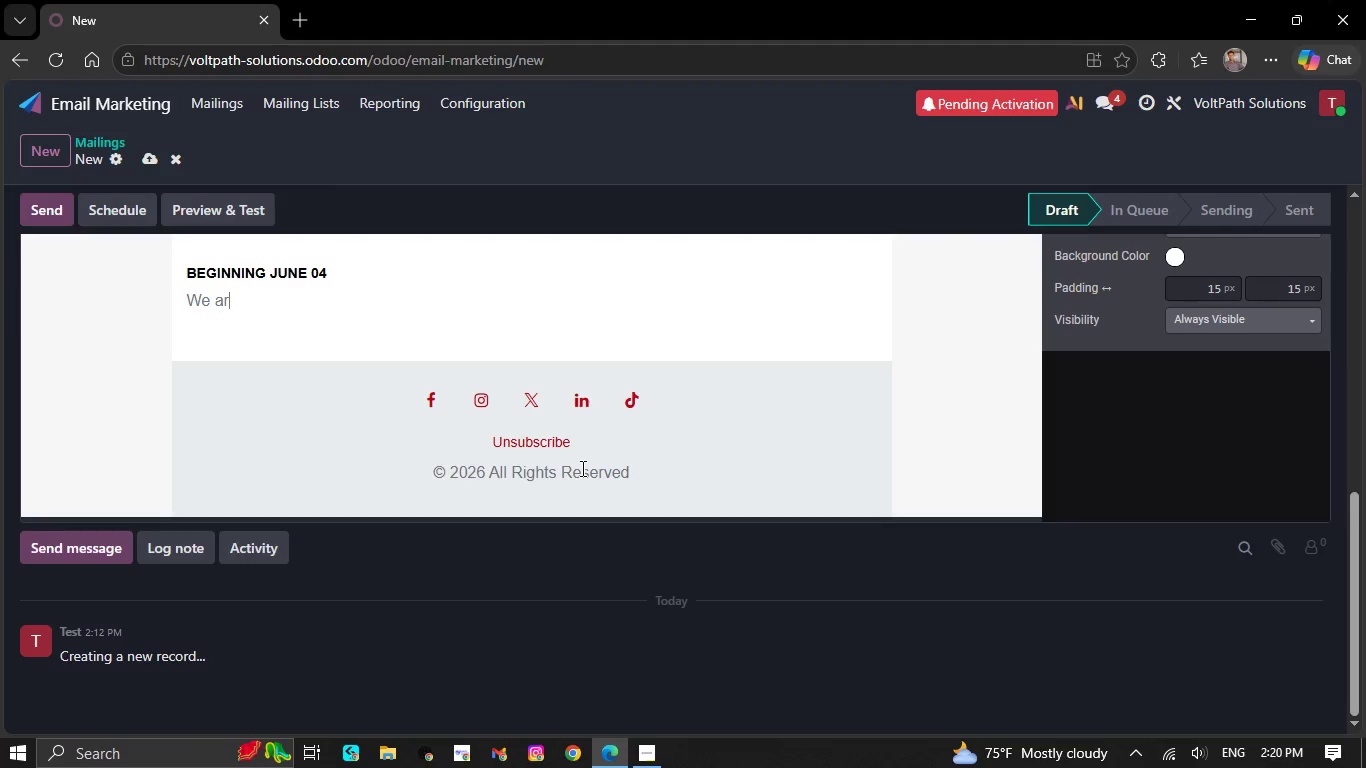 
key(Backspace)
 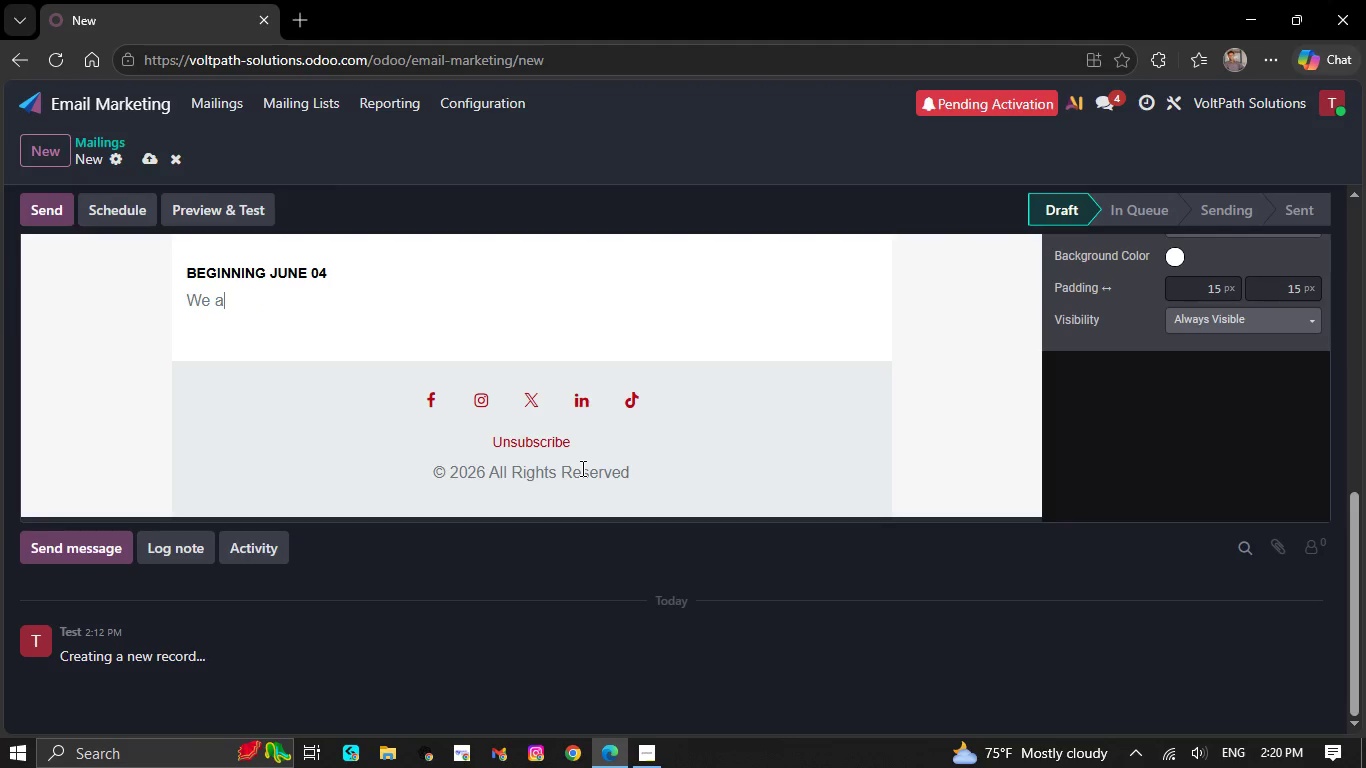 
key(Backspace)
 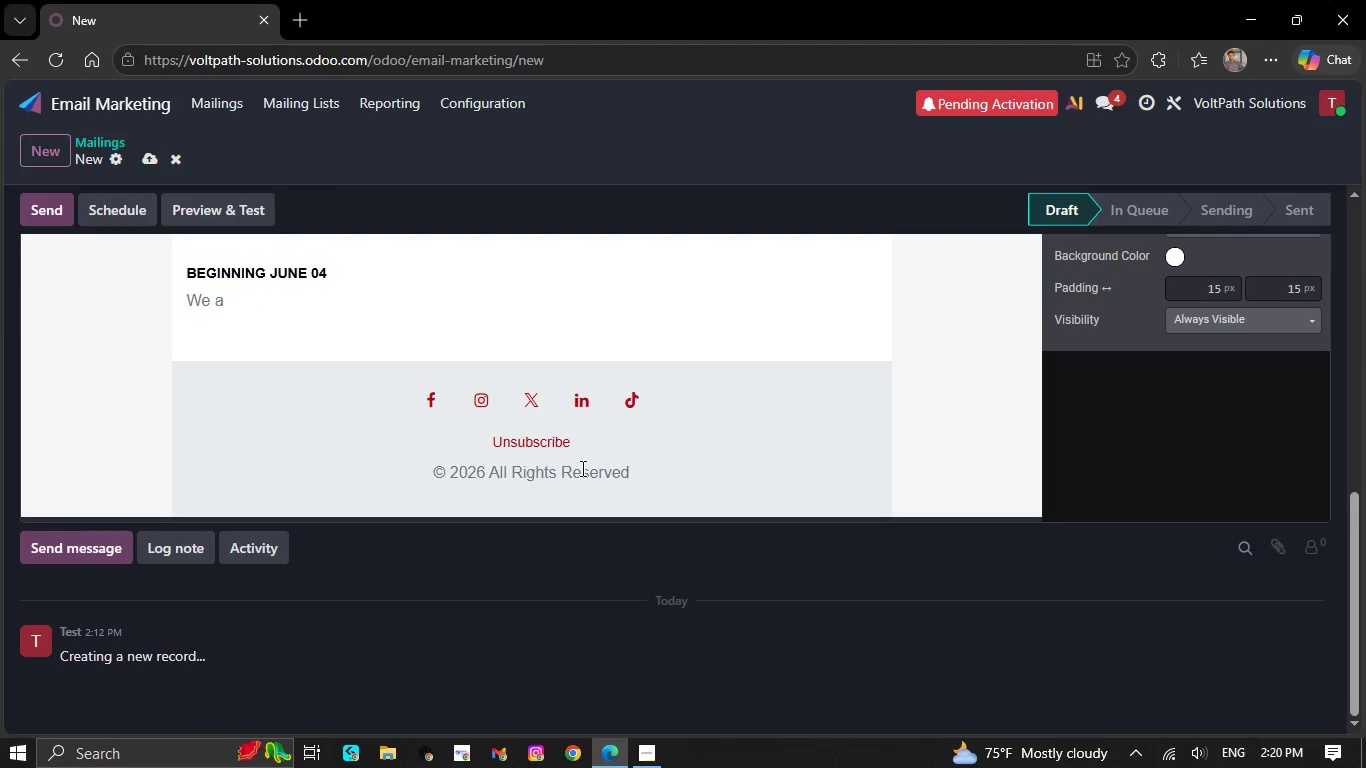 
key(Backspace)
 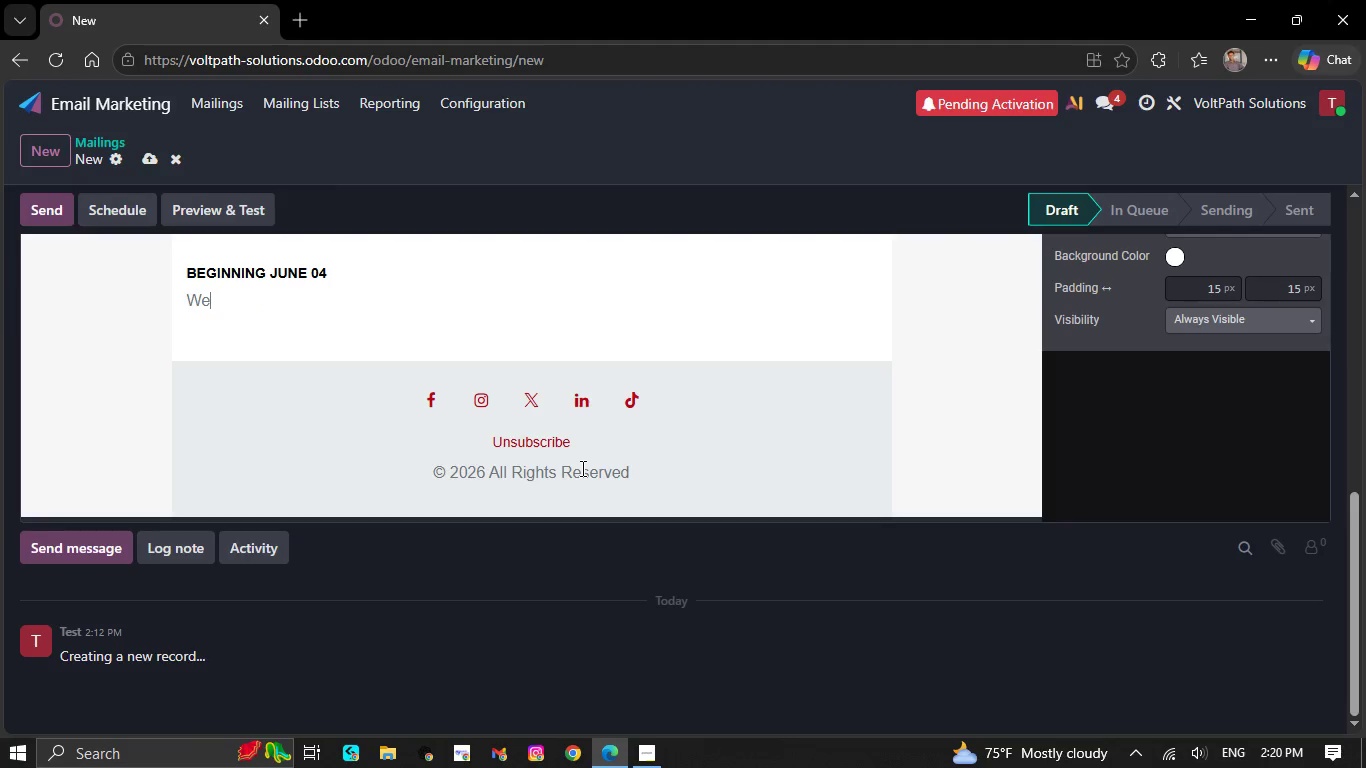 
key(Backspace)
 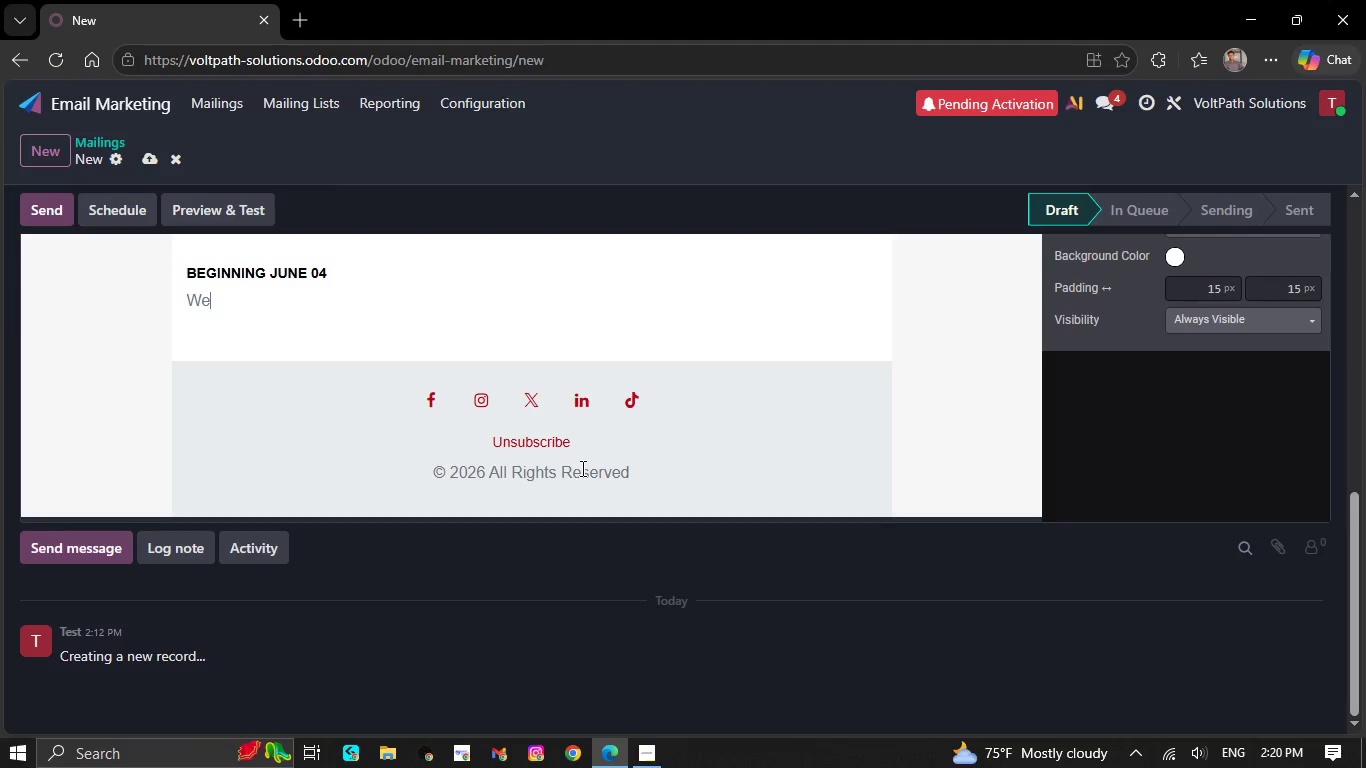 
key(Backspace)
 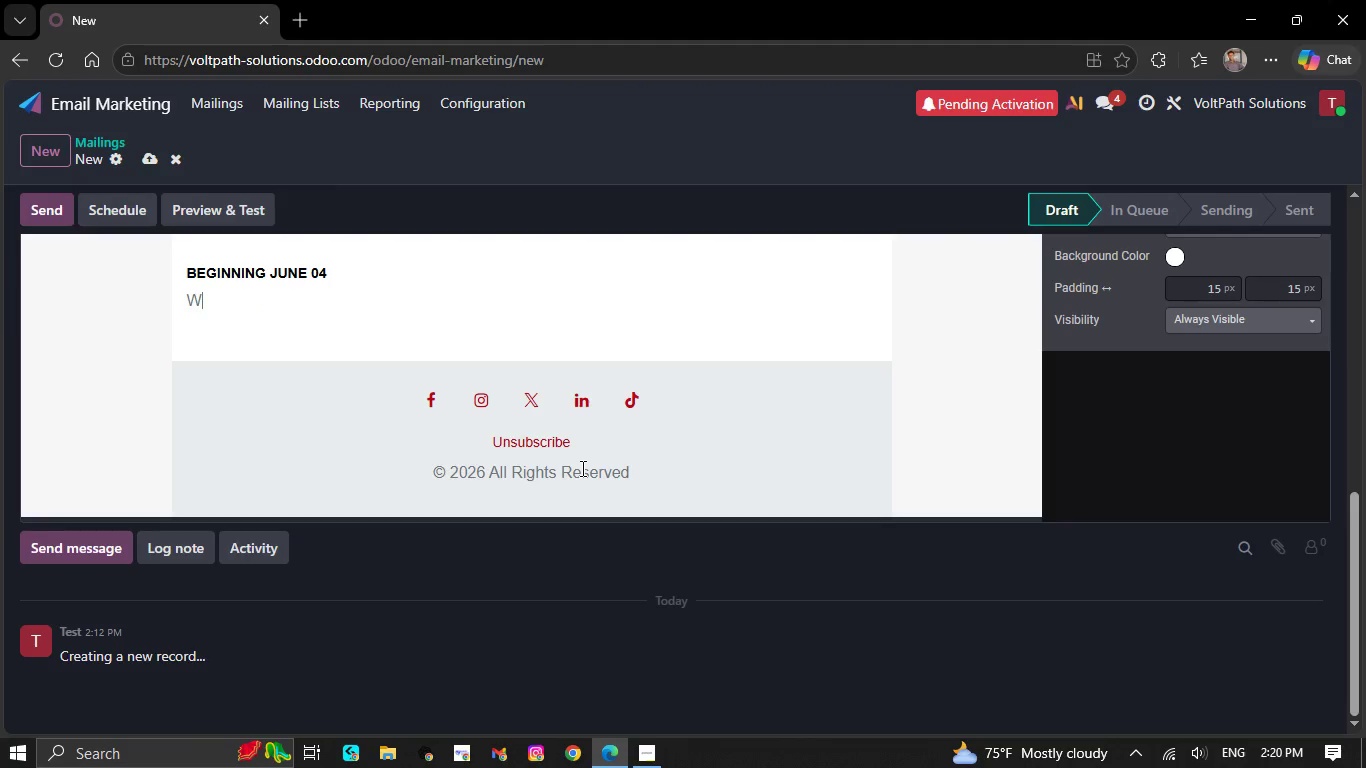 
key(Backspace)
 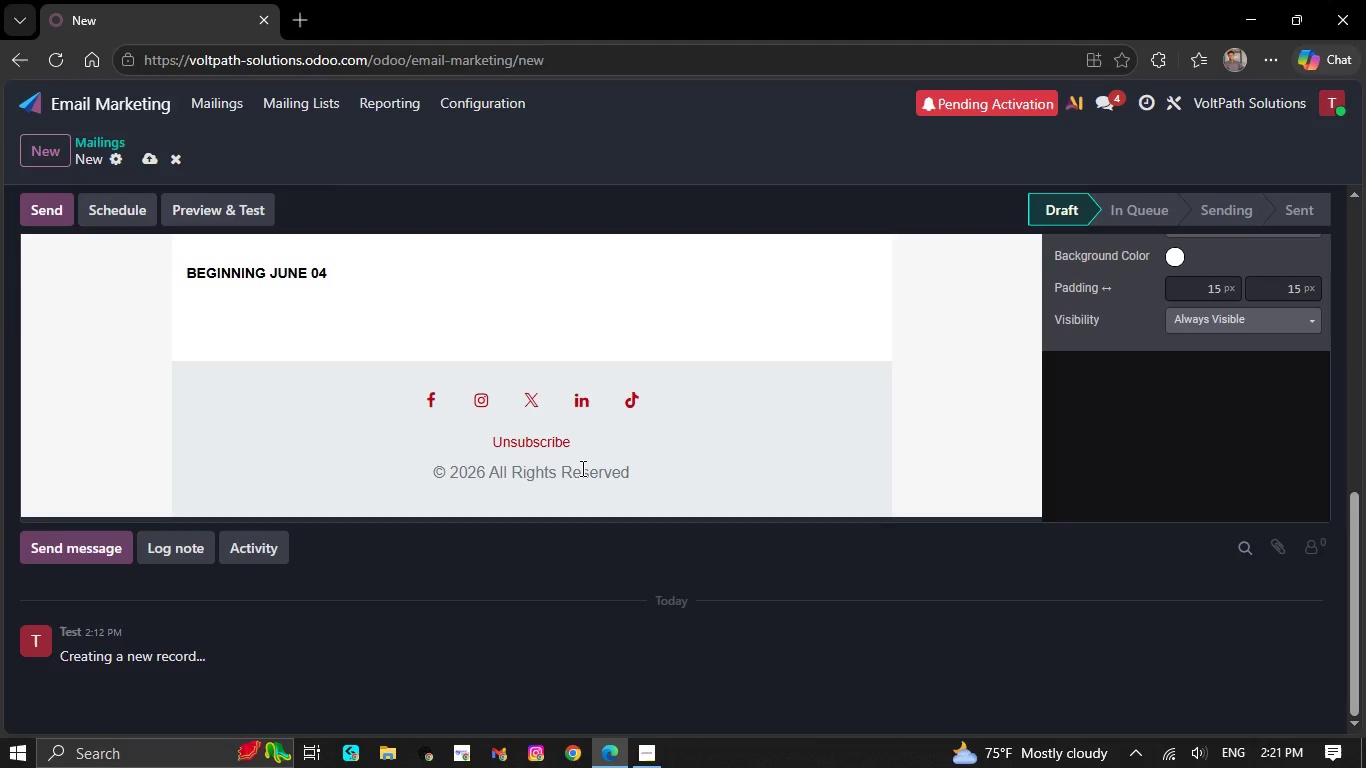 
type(If you'rem)
key(Backspace)
type( consideri)
 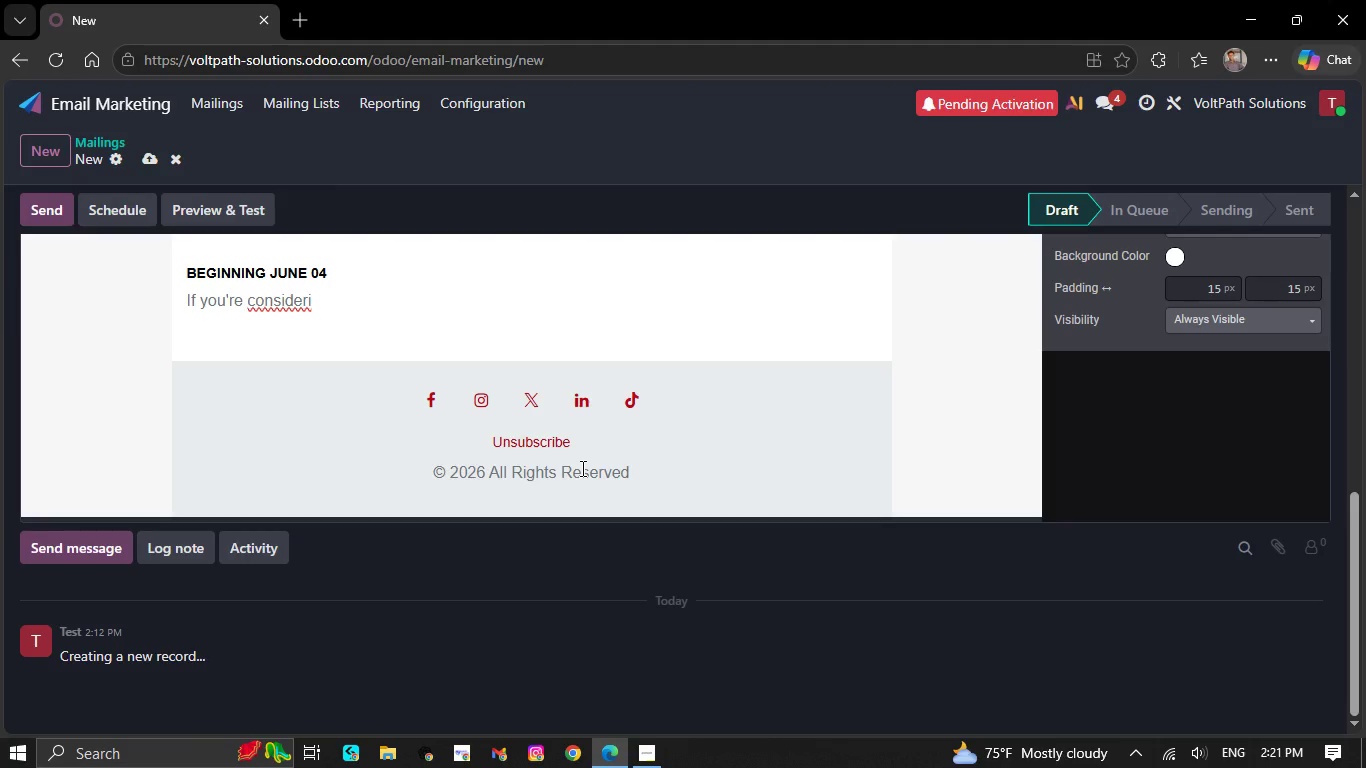 
type(ng a home )
 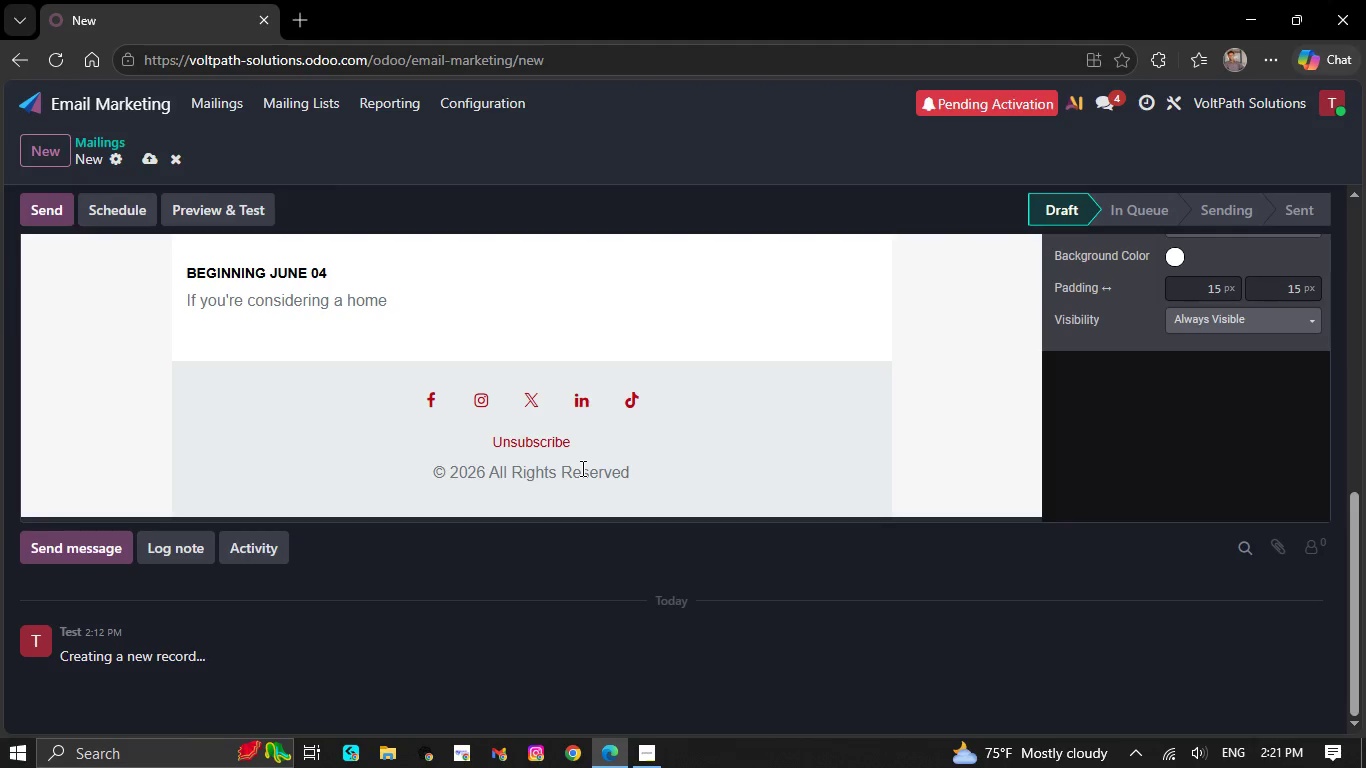 
type(charging)
 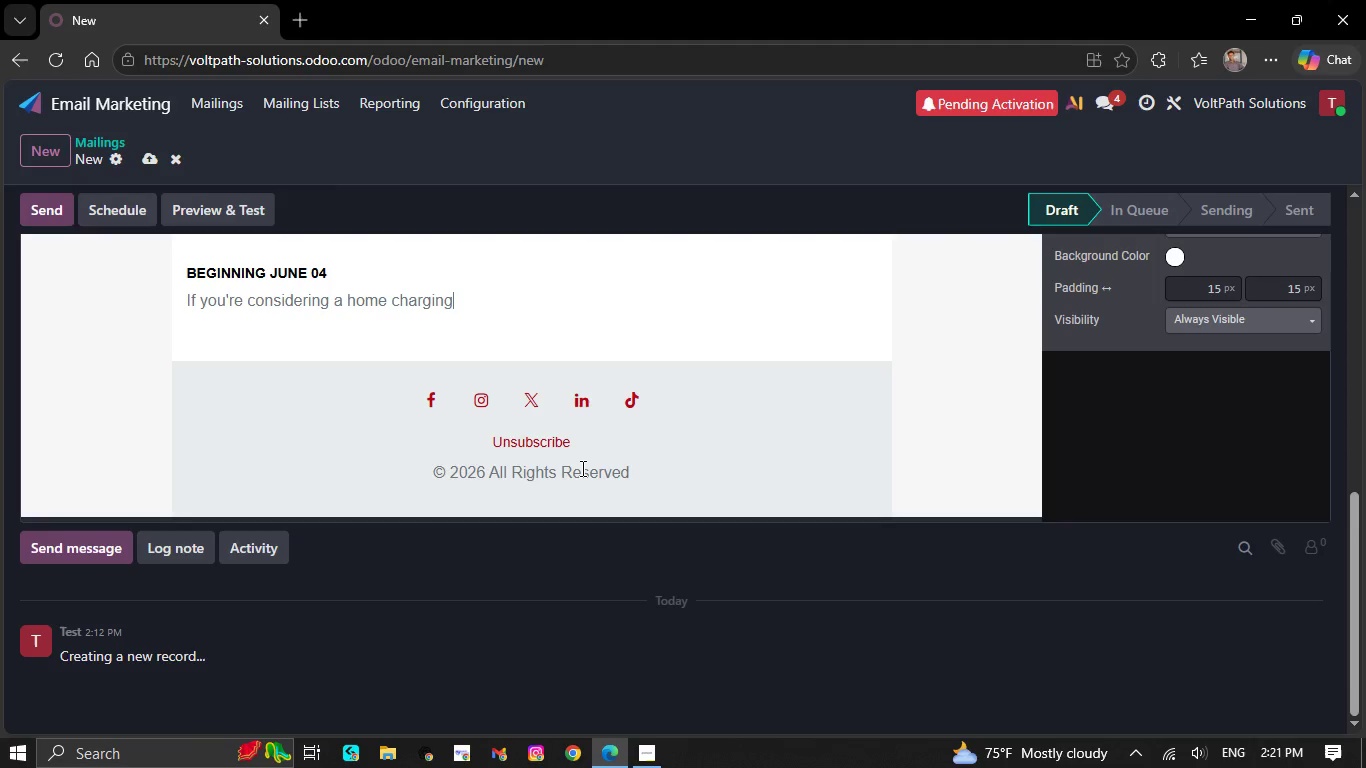 
type( setup)
 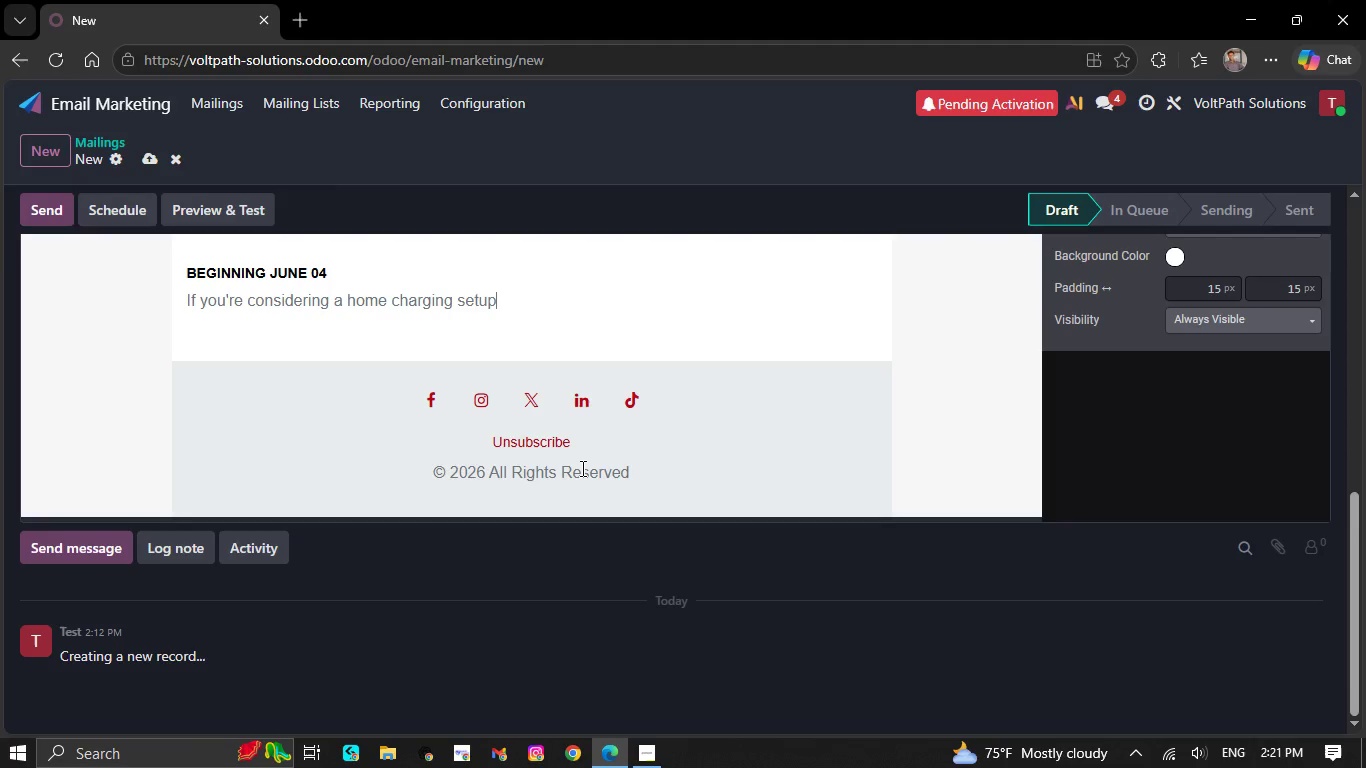 
type( for)
 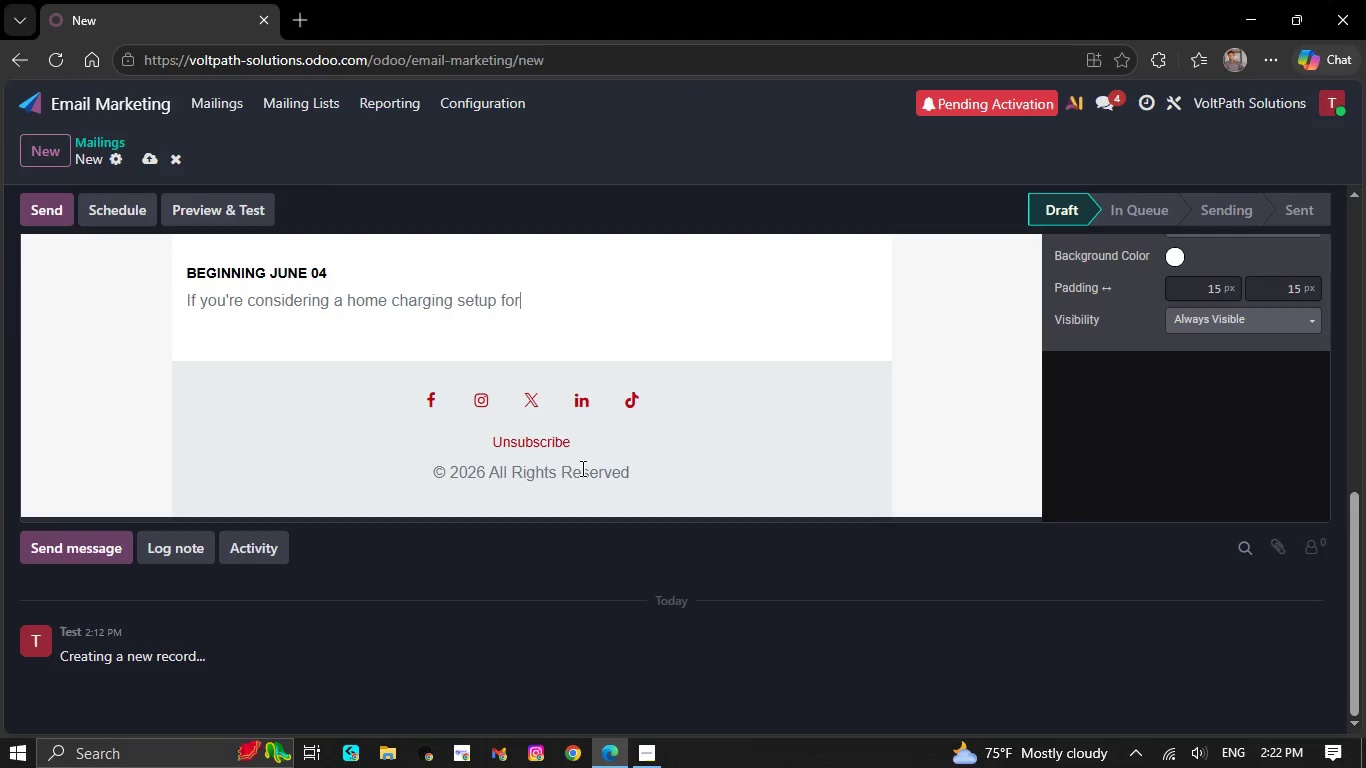 
type( your `[[)
 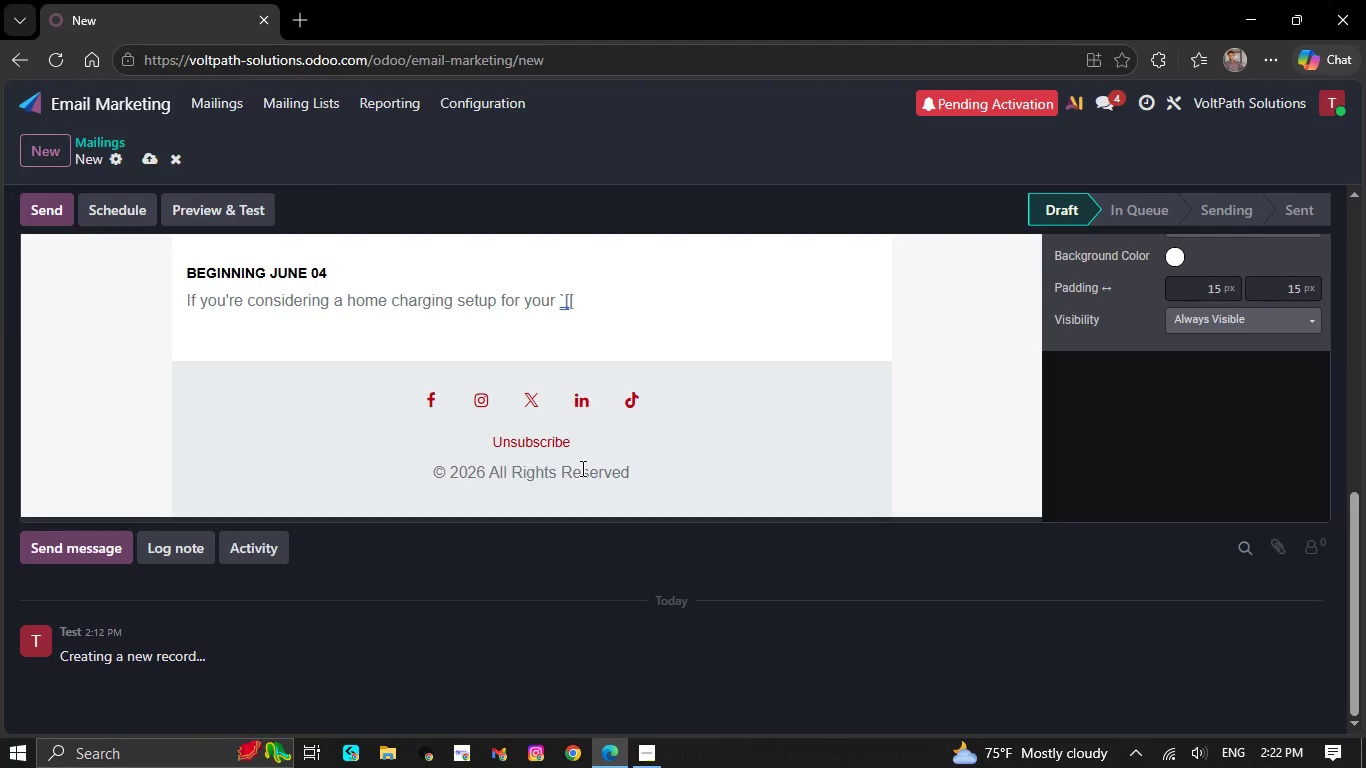 
type(obje)
 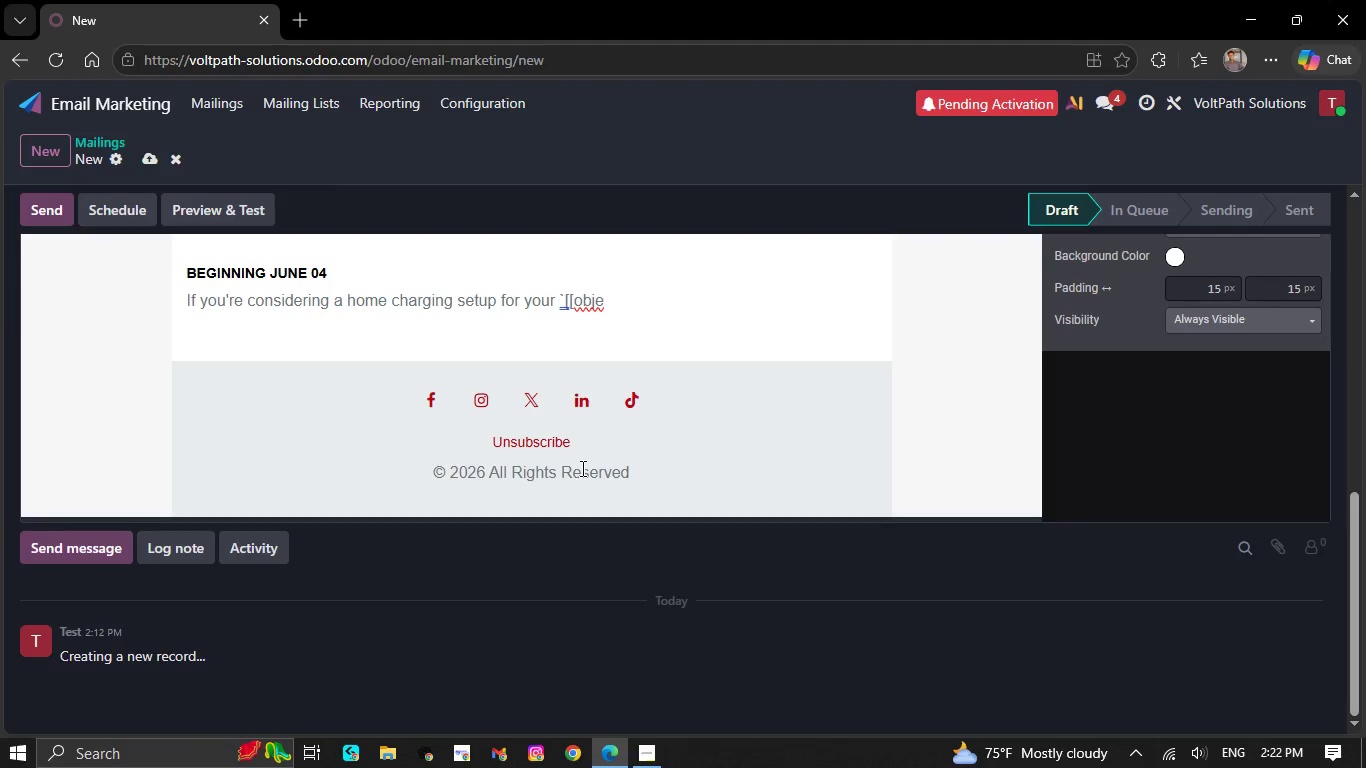 
type(ct)
 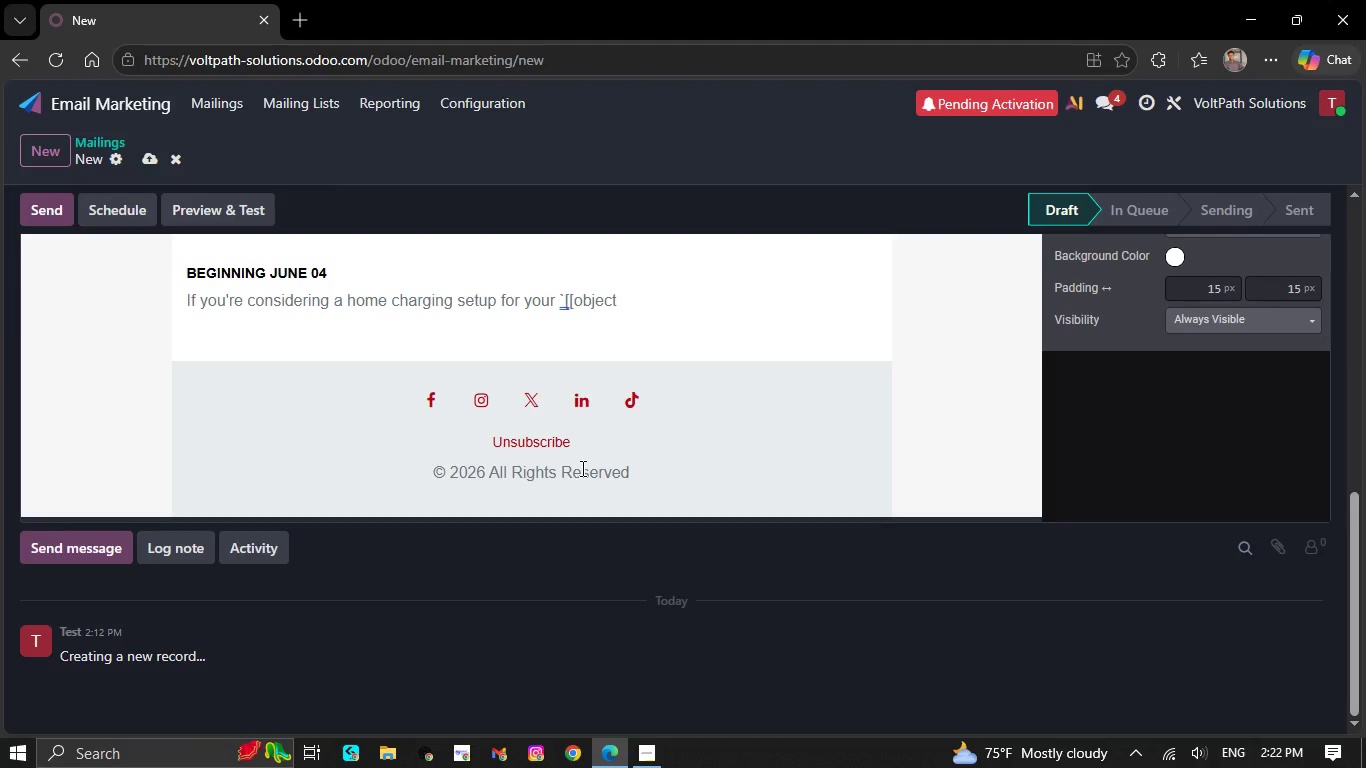 
type(.x-)
key(Backspace)
type(_ev)
 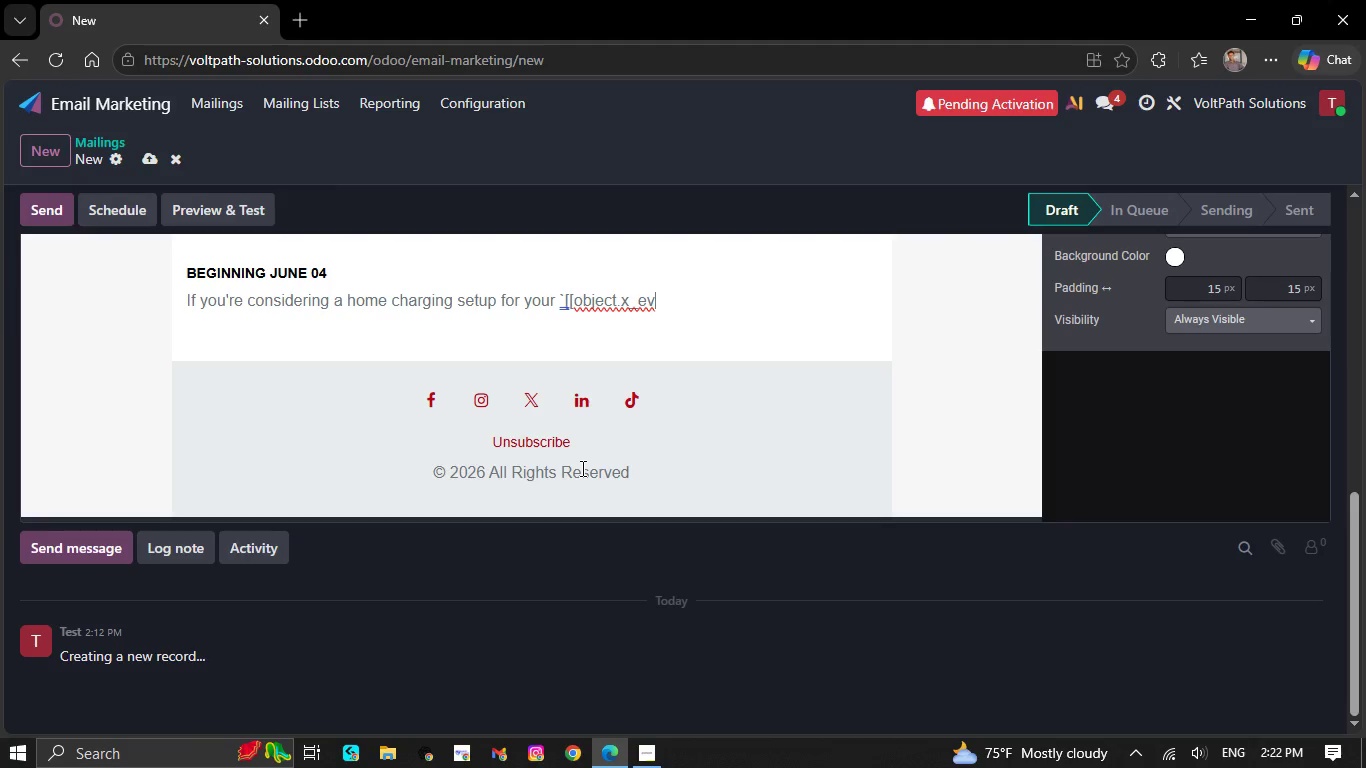 
wait(8.17)
 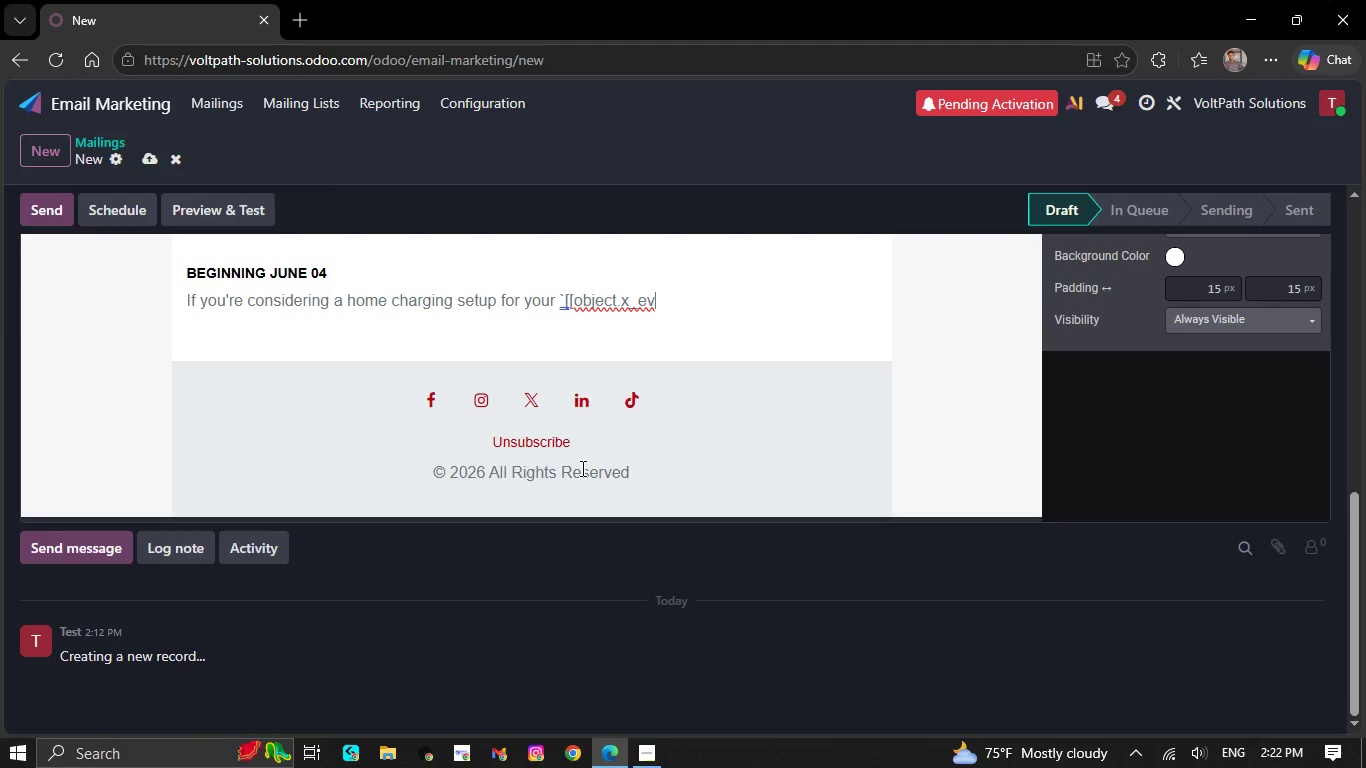 
type(_model]]`)
 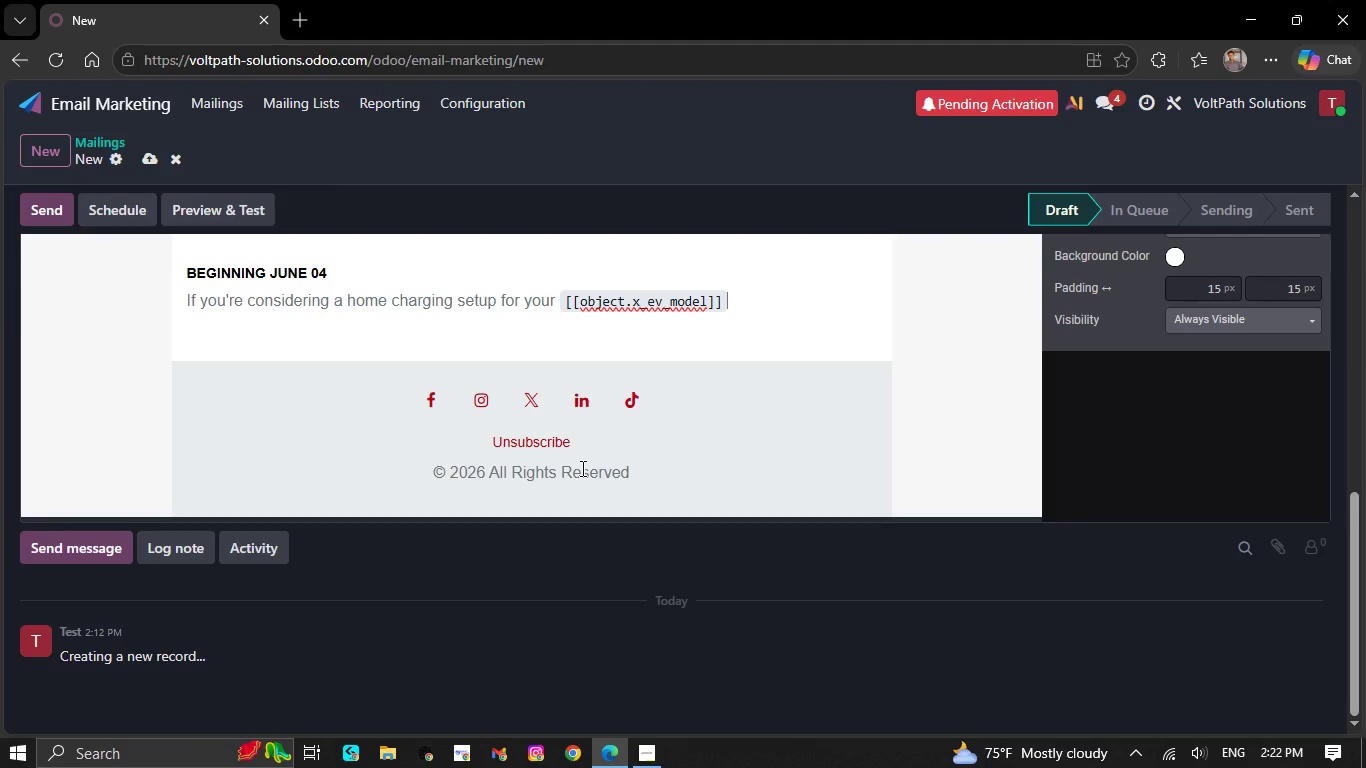 
key(Comma)
 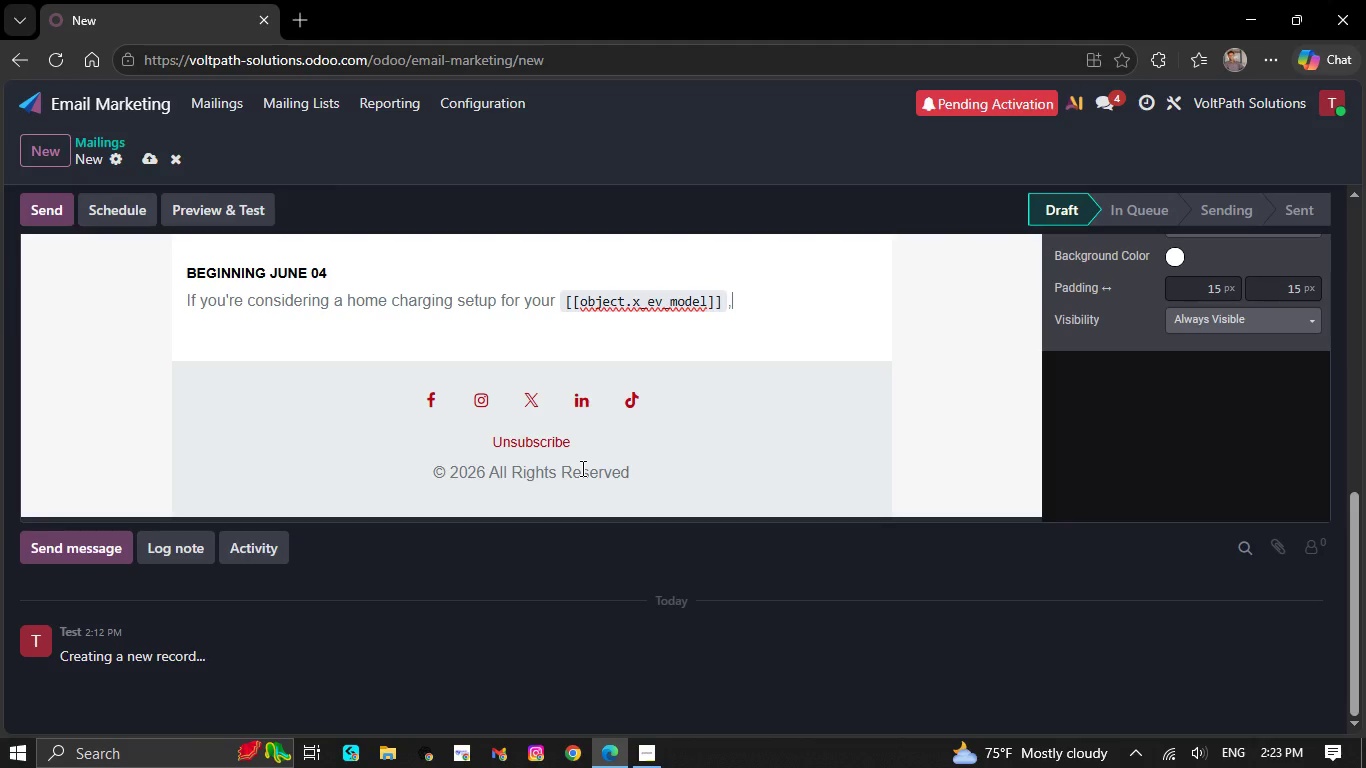 
key(Space)
 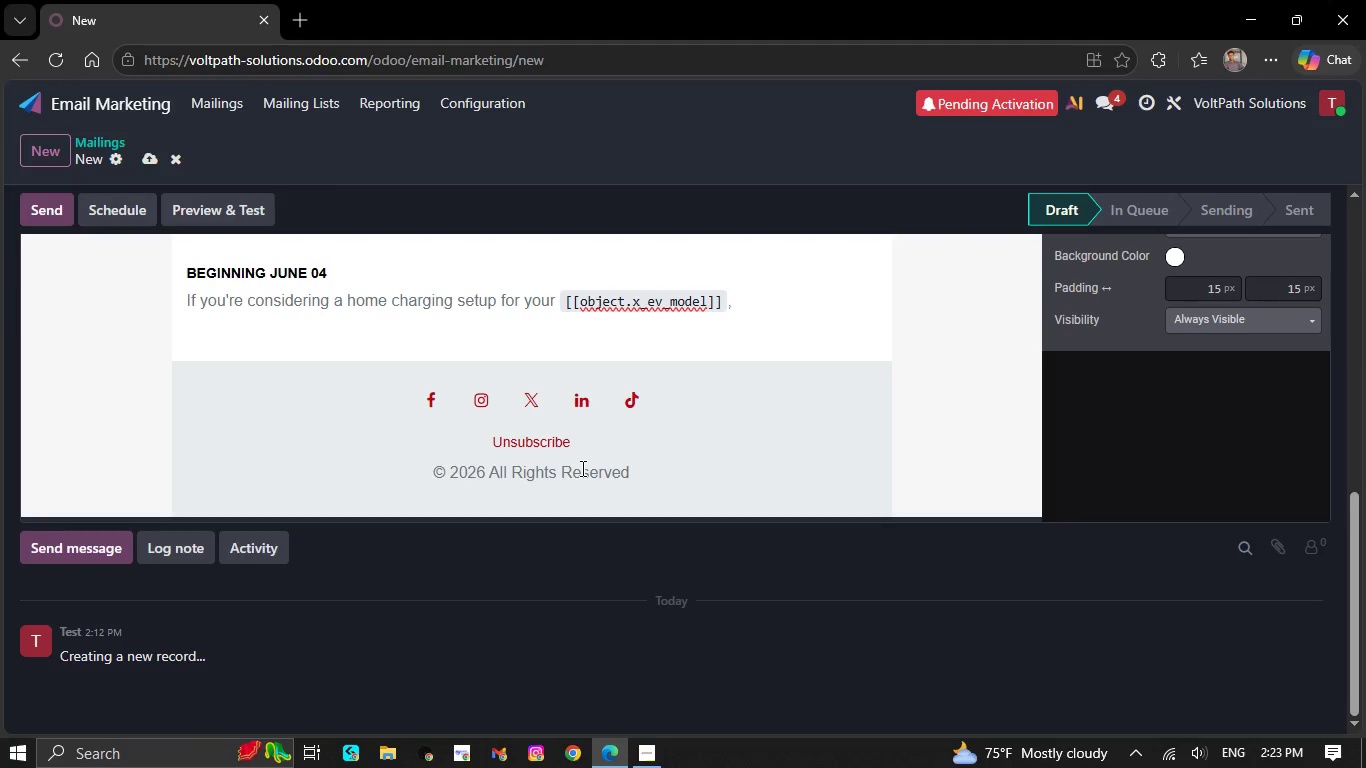 
key(Backspace)
 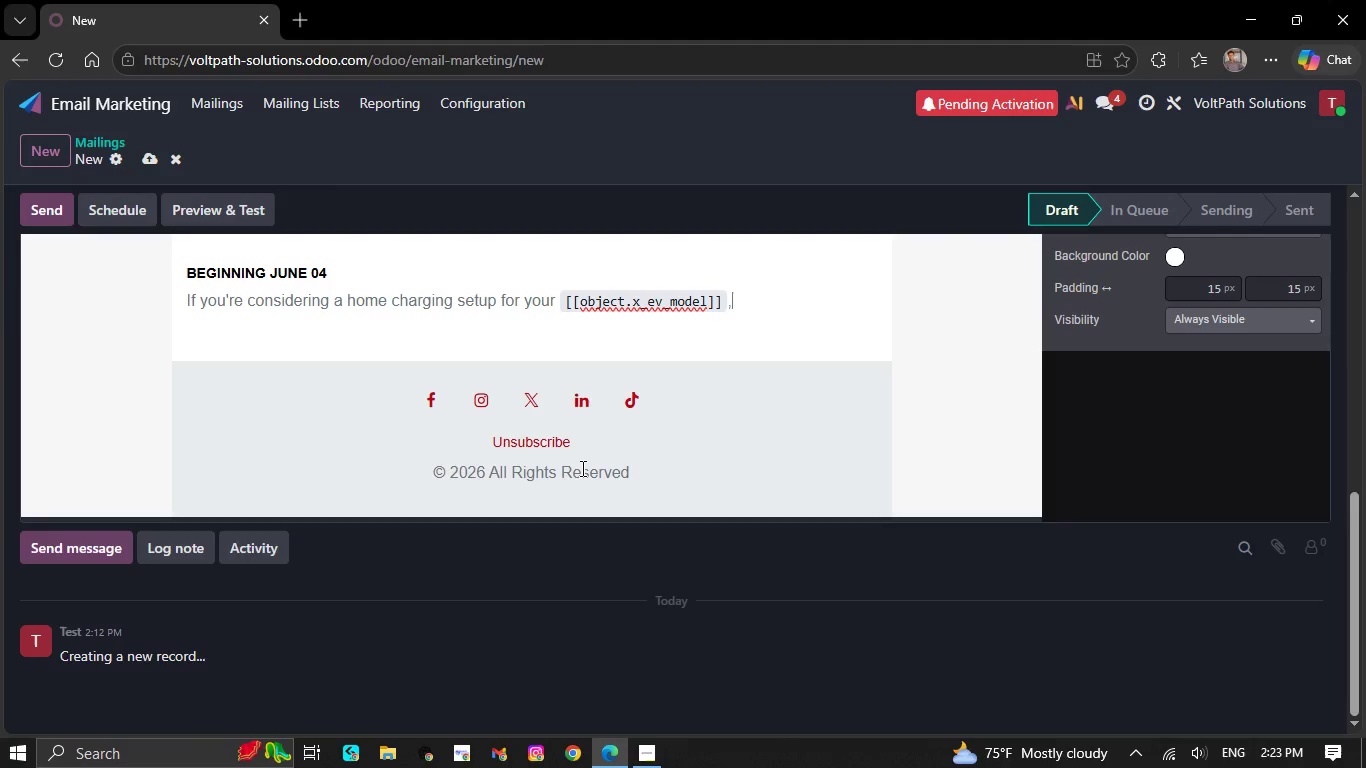 
key(Backspace)
 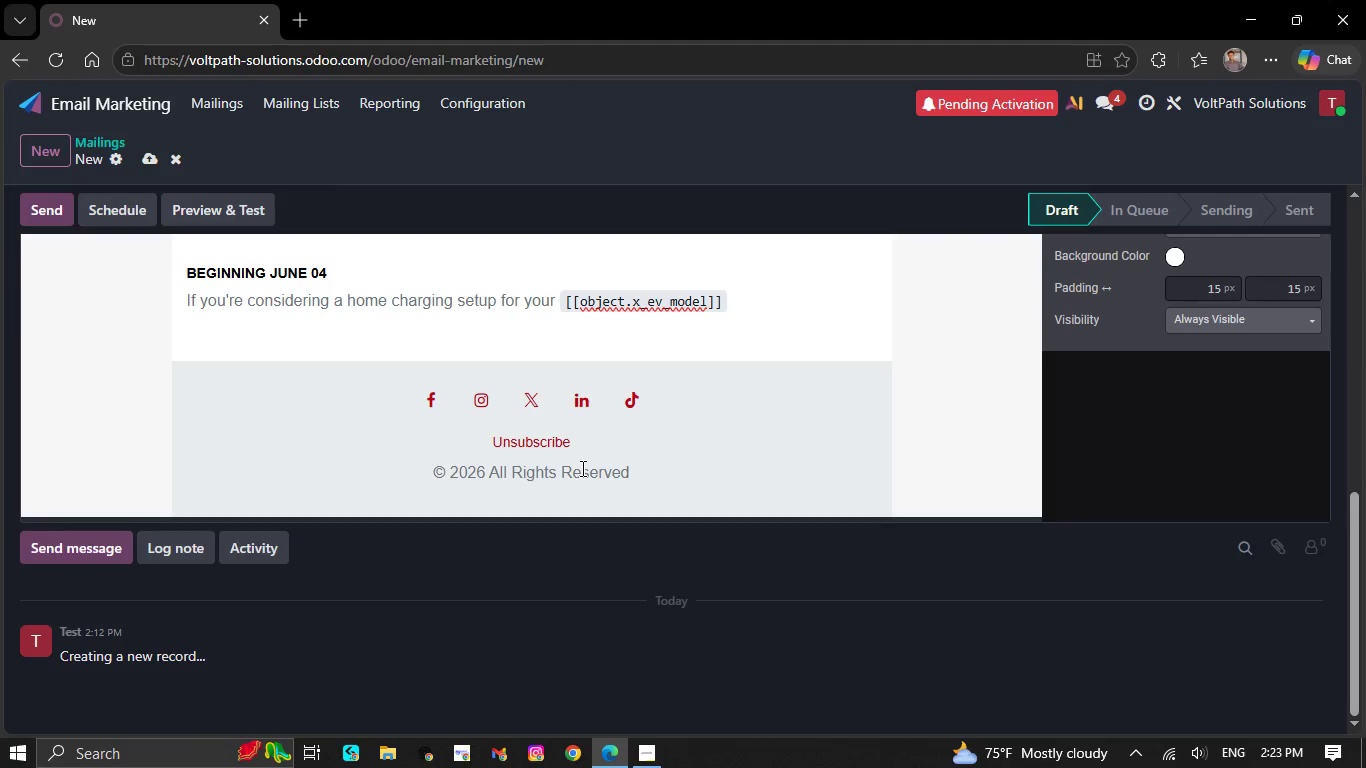 
key(ArrowLeft)
 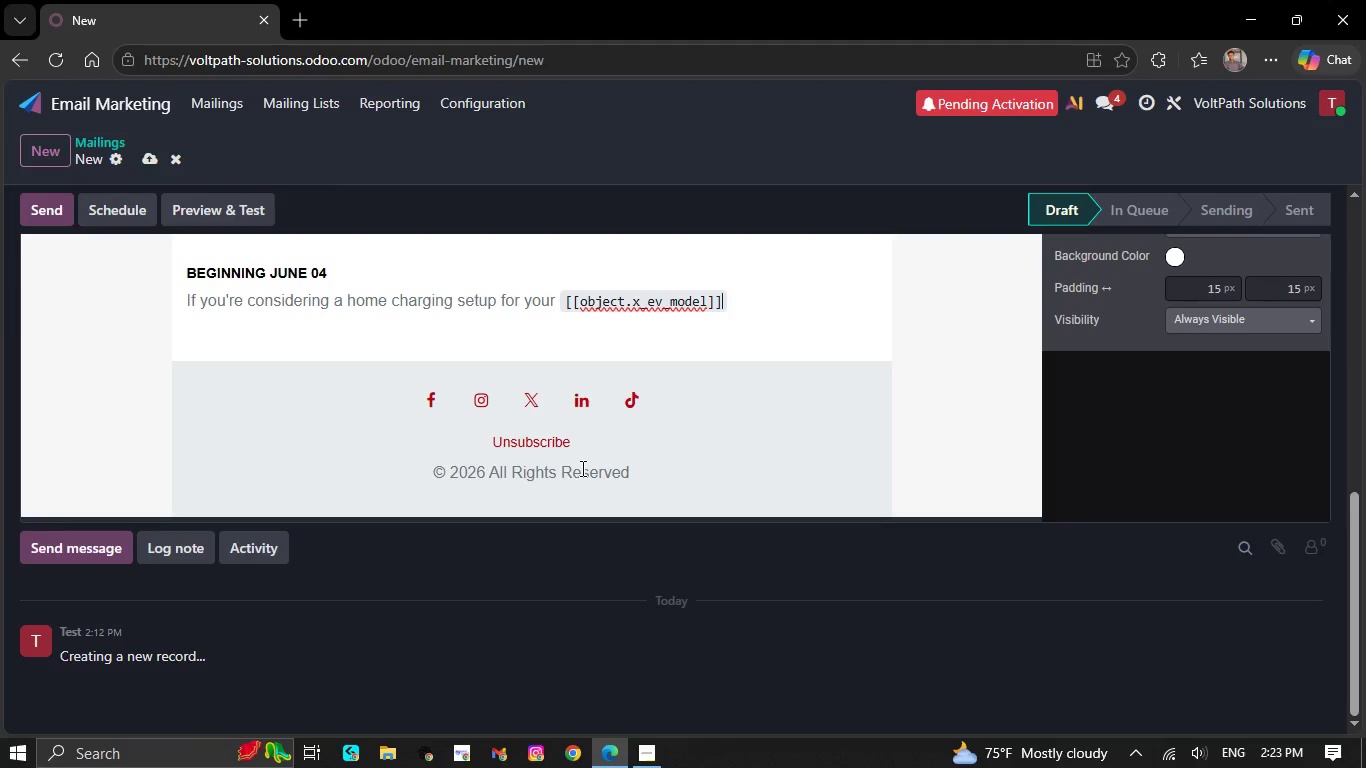 
key(Comma)
 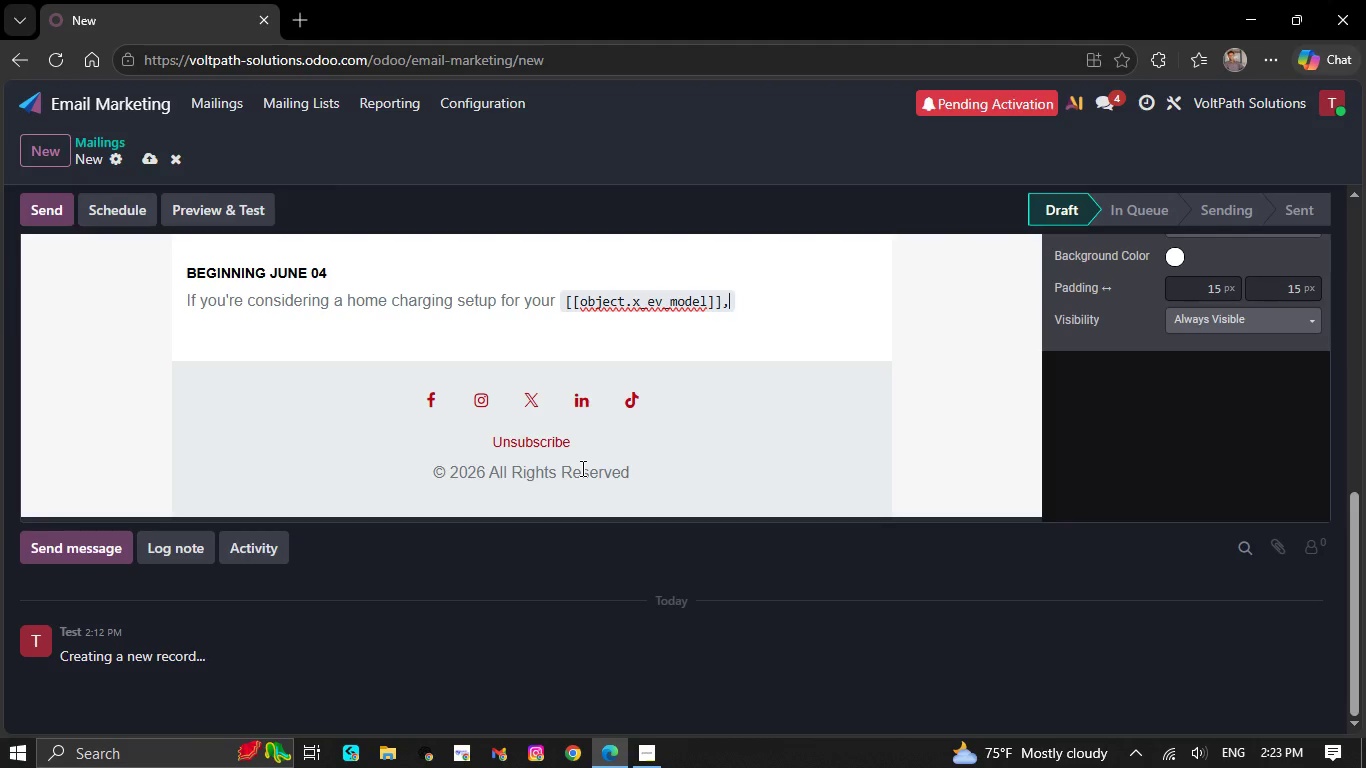 
key(ArrowRight)
 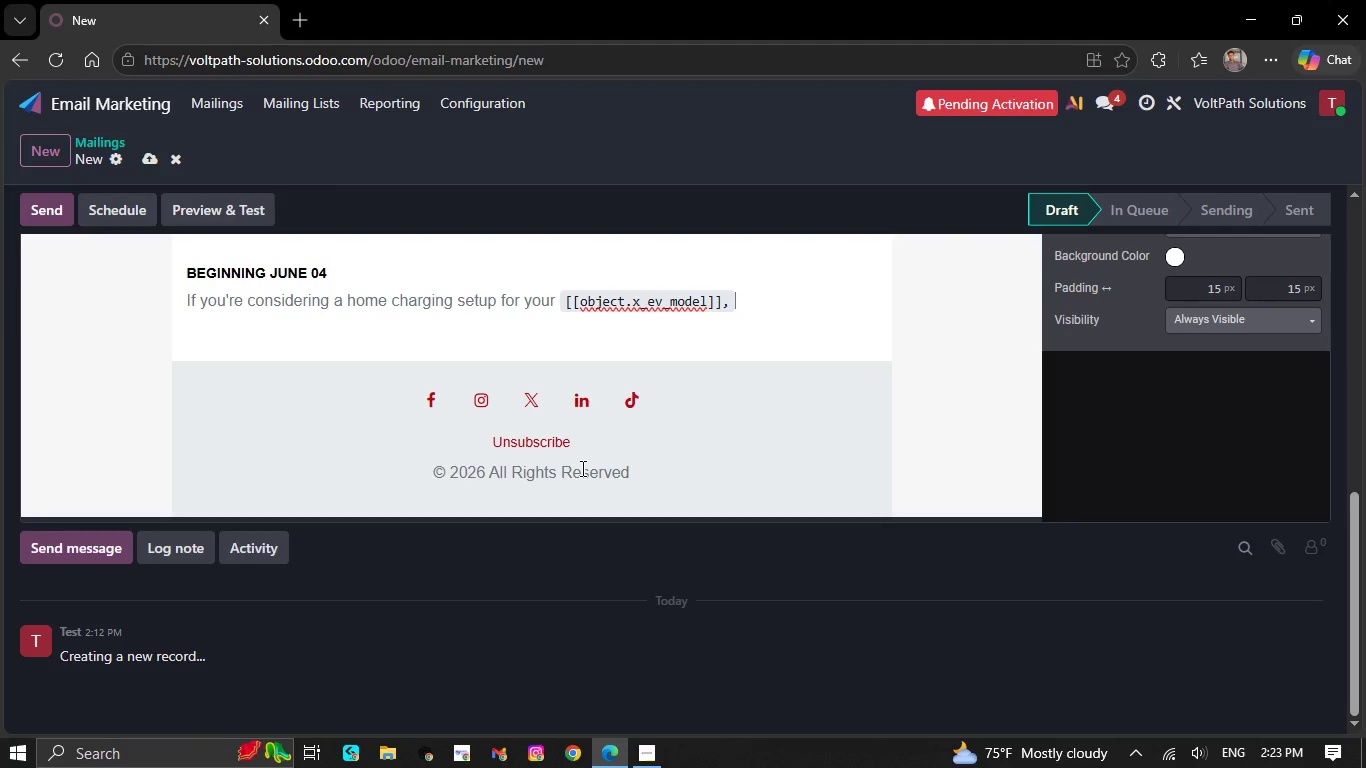 
wait(9.41)
 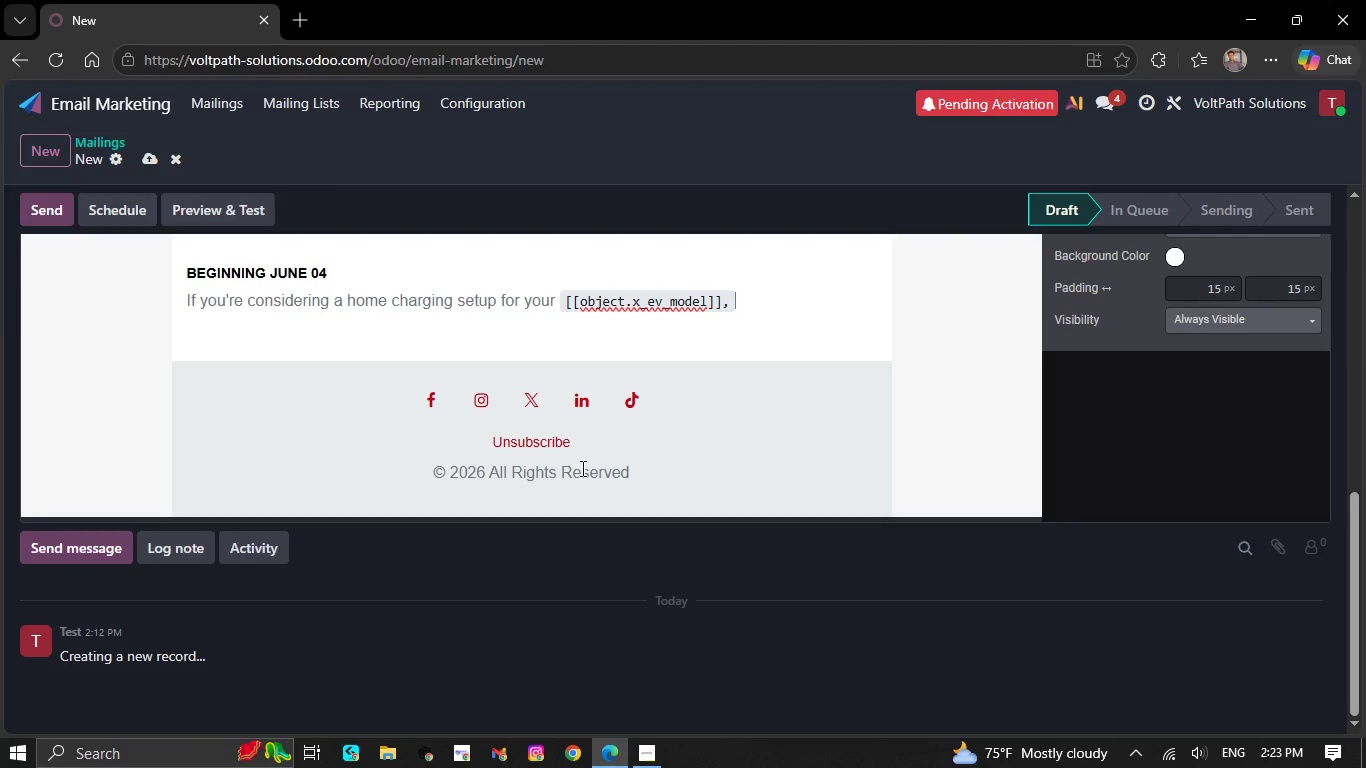 
type(the nex)
 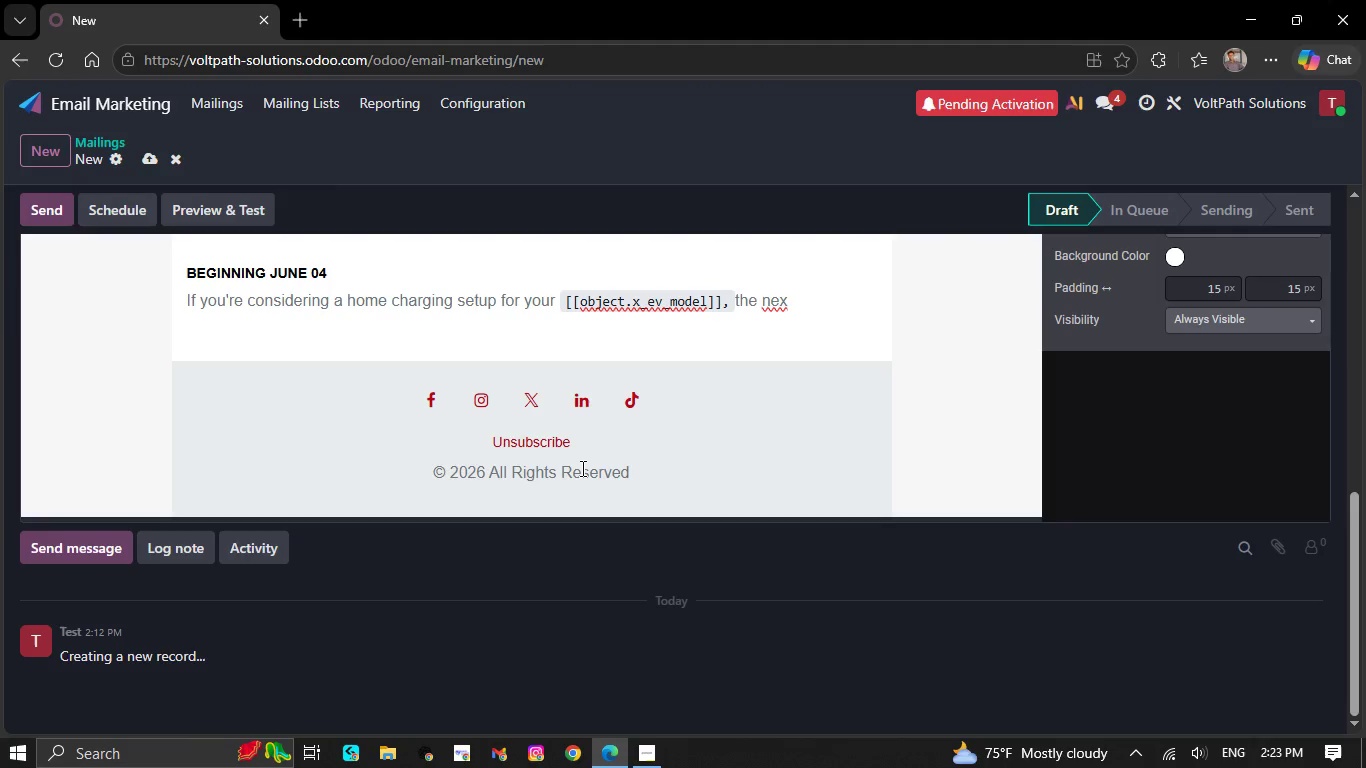 
type(t step ois)
key(Backspace)
key(Backspace)
key(Backspace)
type(is simple )
 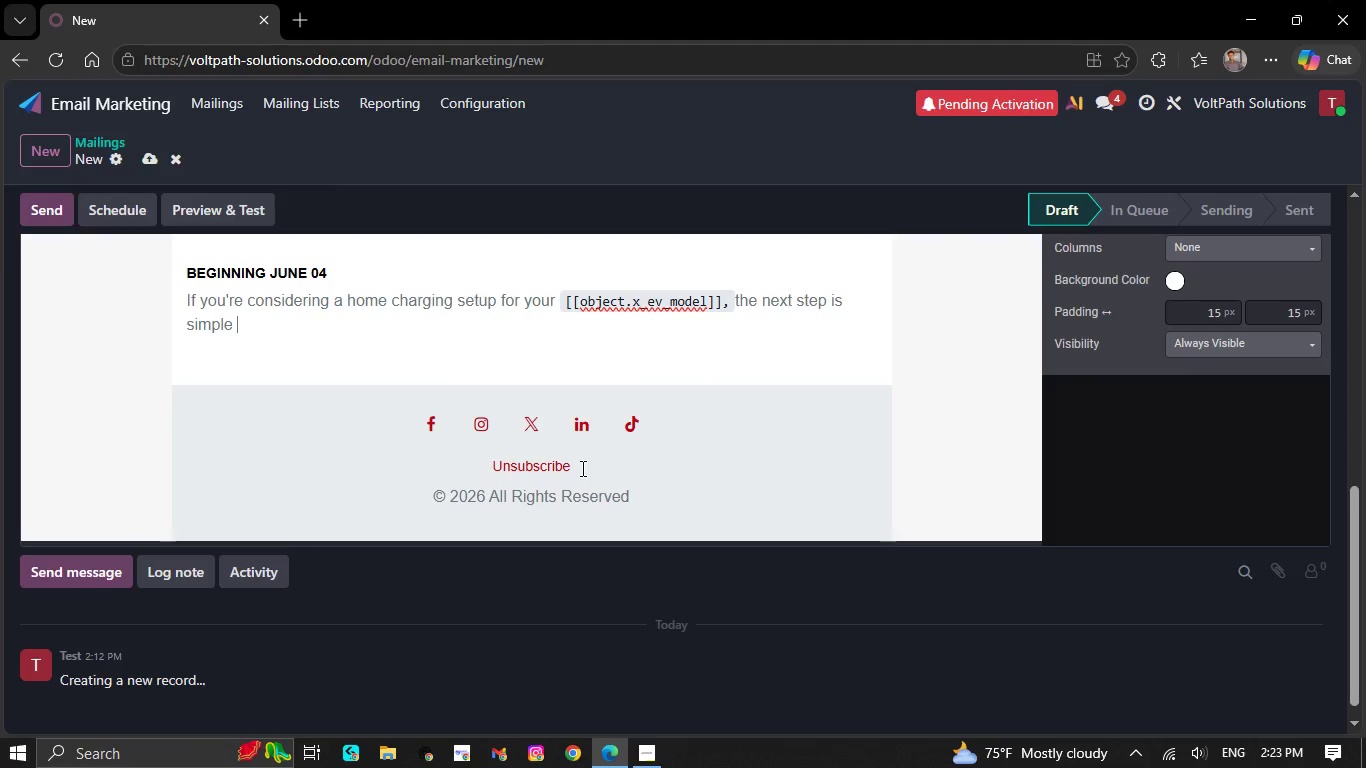 
key(Backspace)
 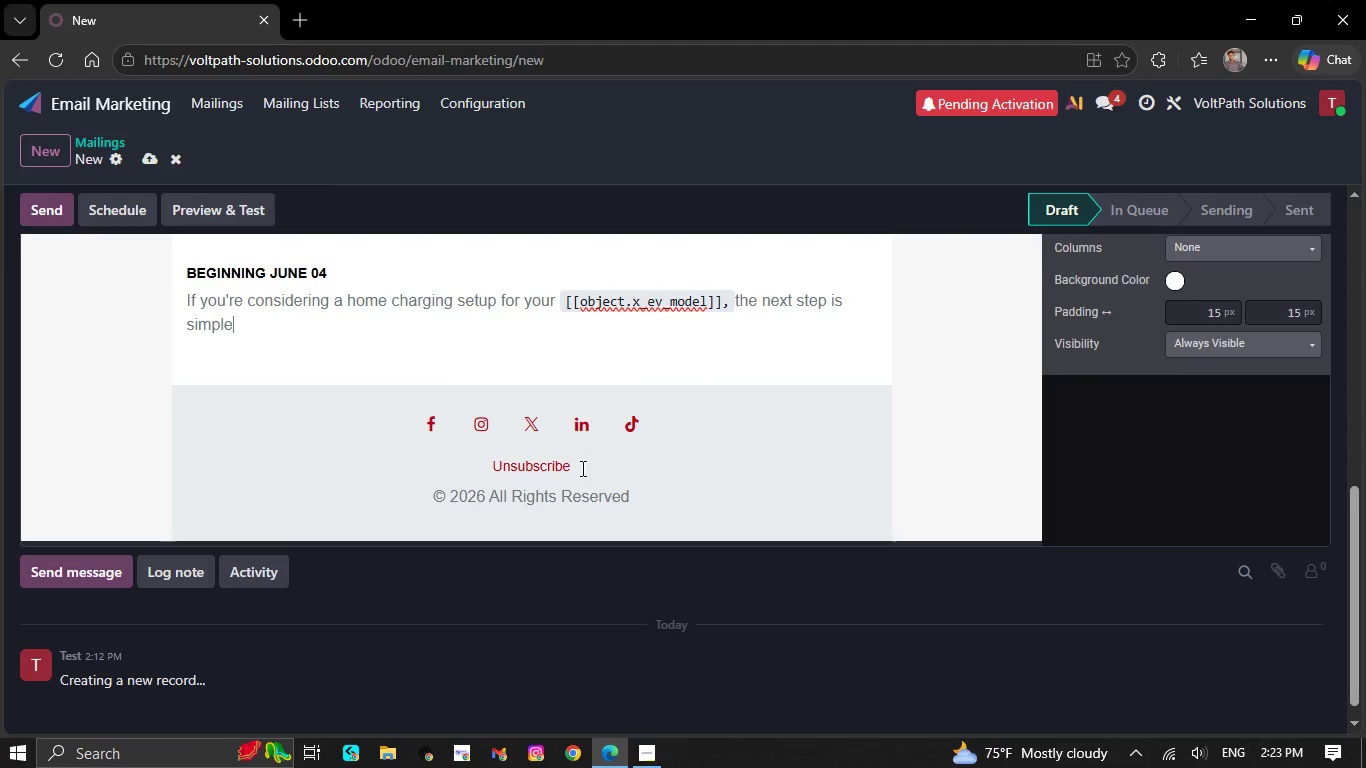 
key(Period)
 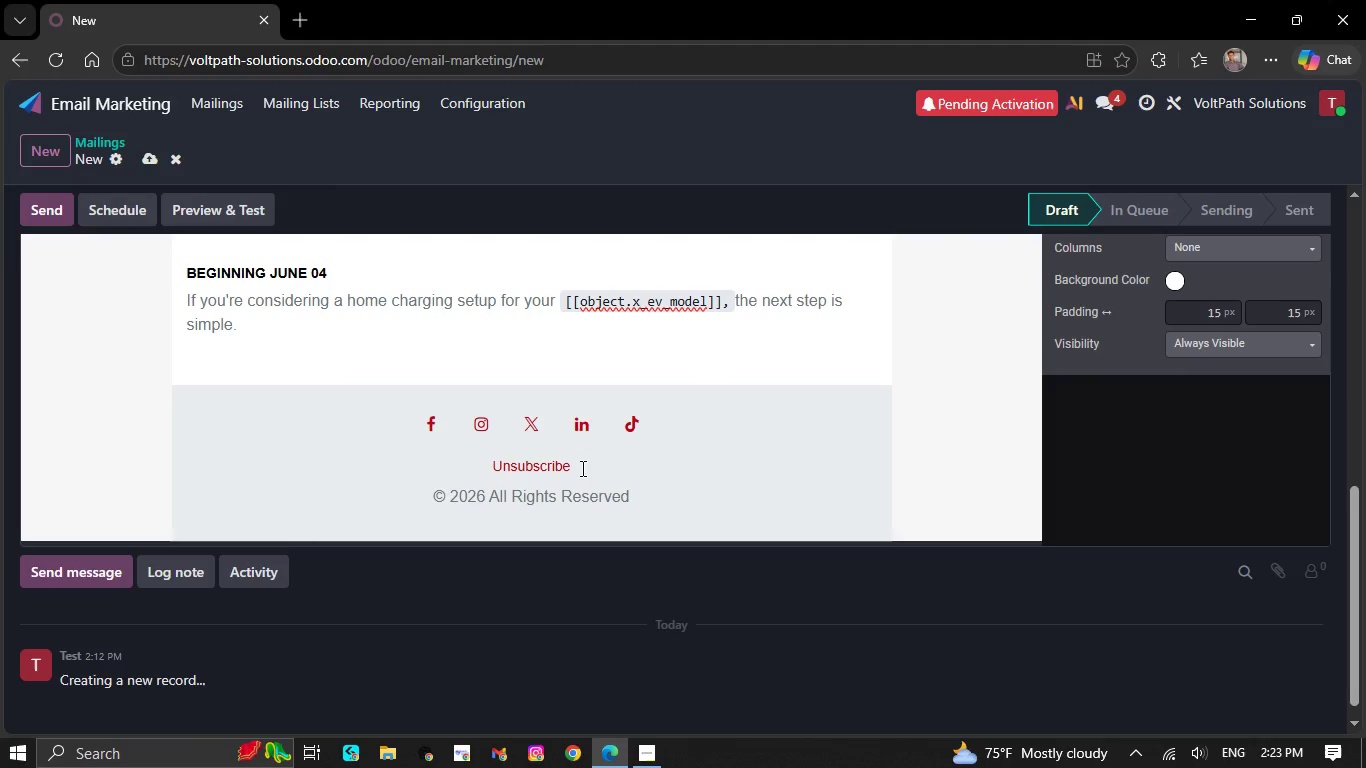 
key(NumpadEnter)
type(Vol)
 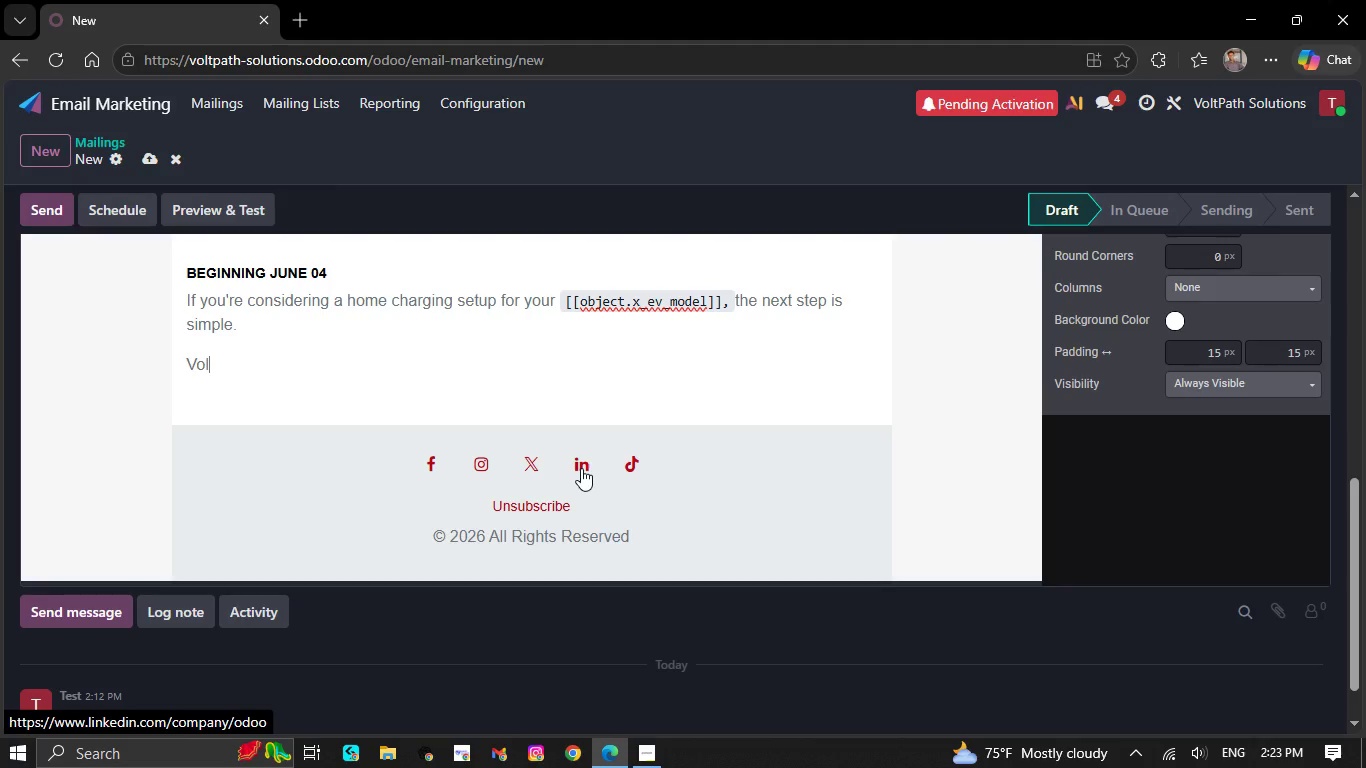 
key(T)
 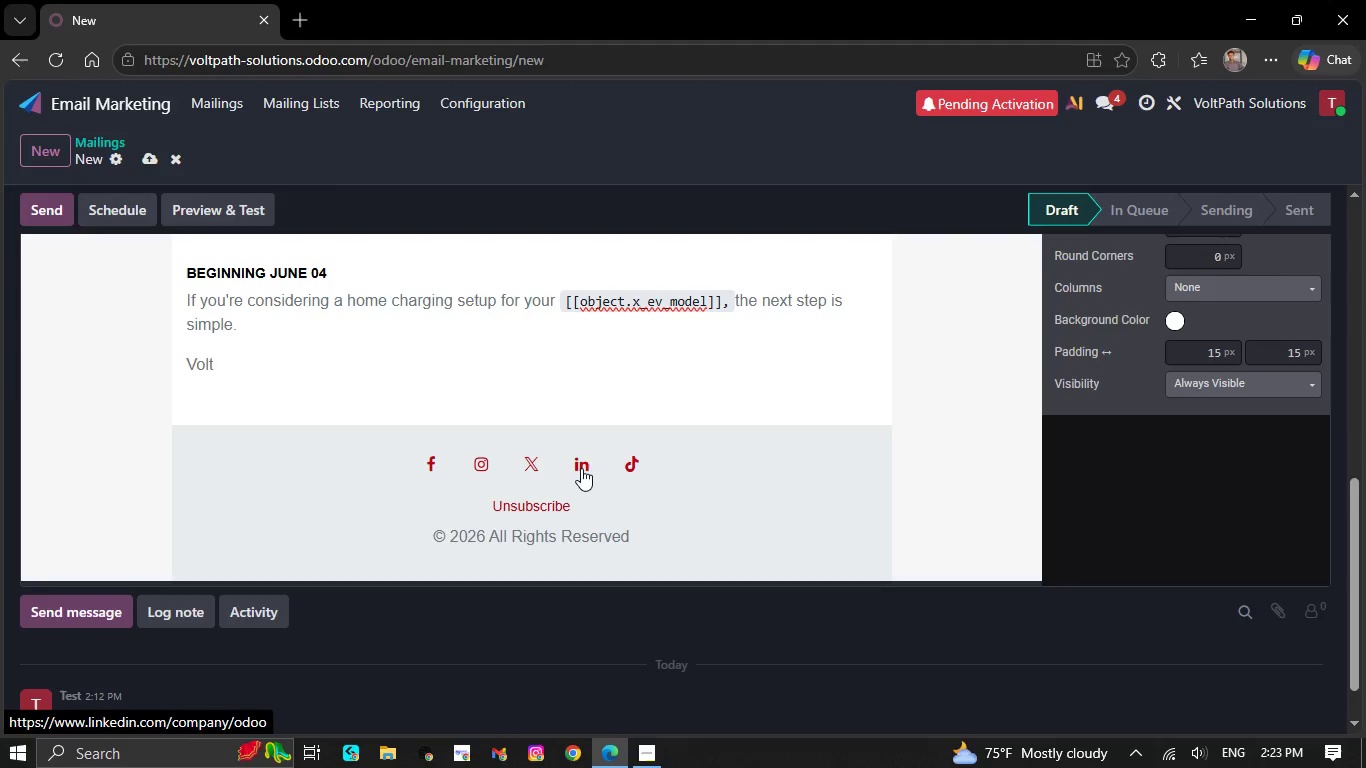 
type(Path Solutio)
 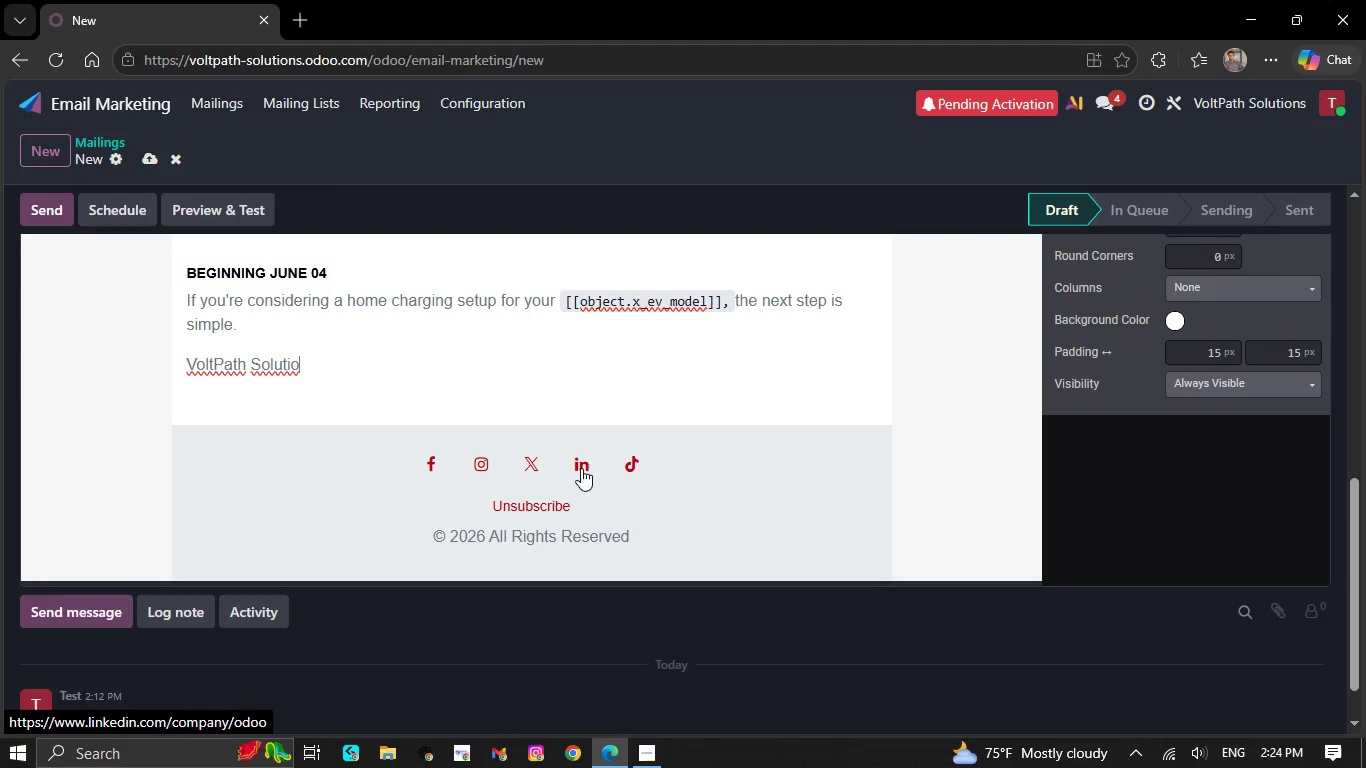 
type(ns )
 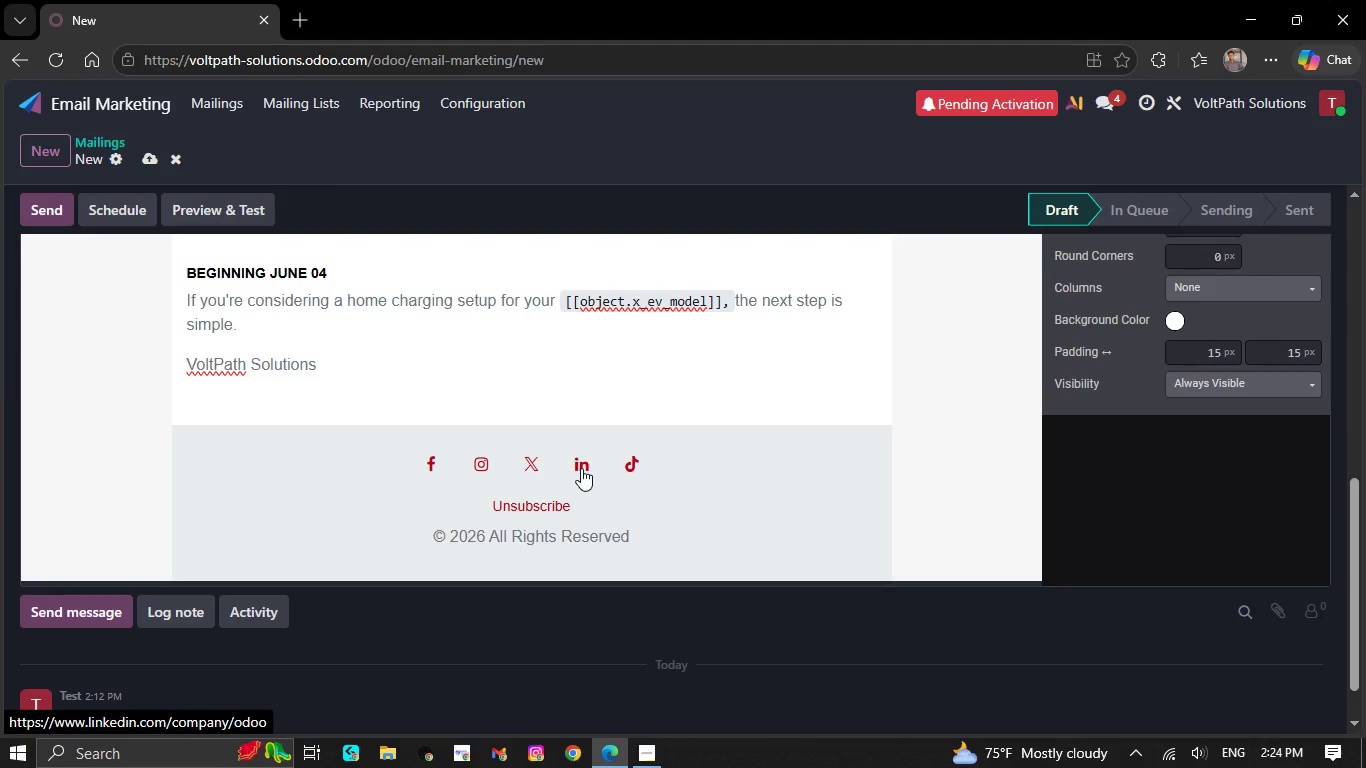 
wait(10.01)
 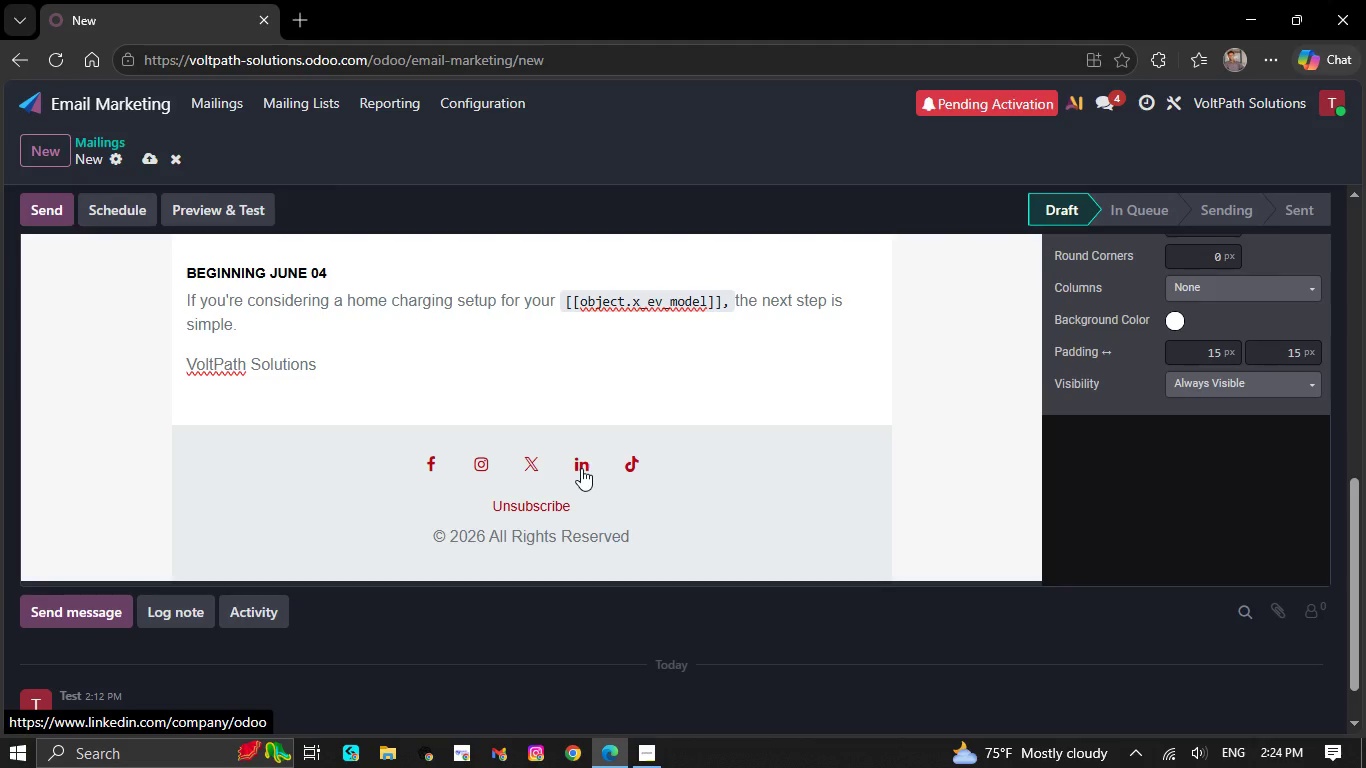 
type(is offering a com)
 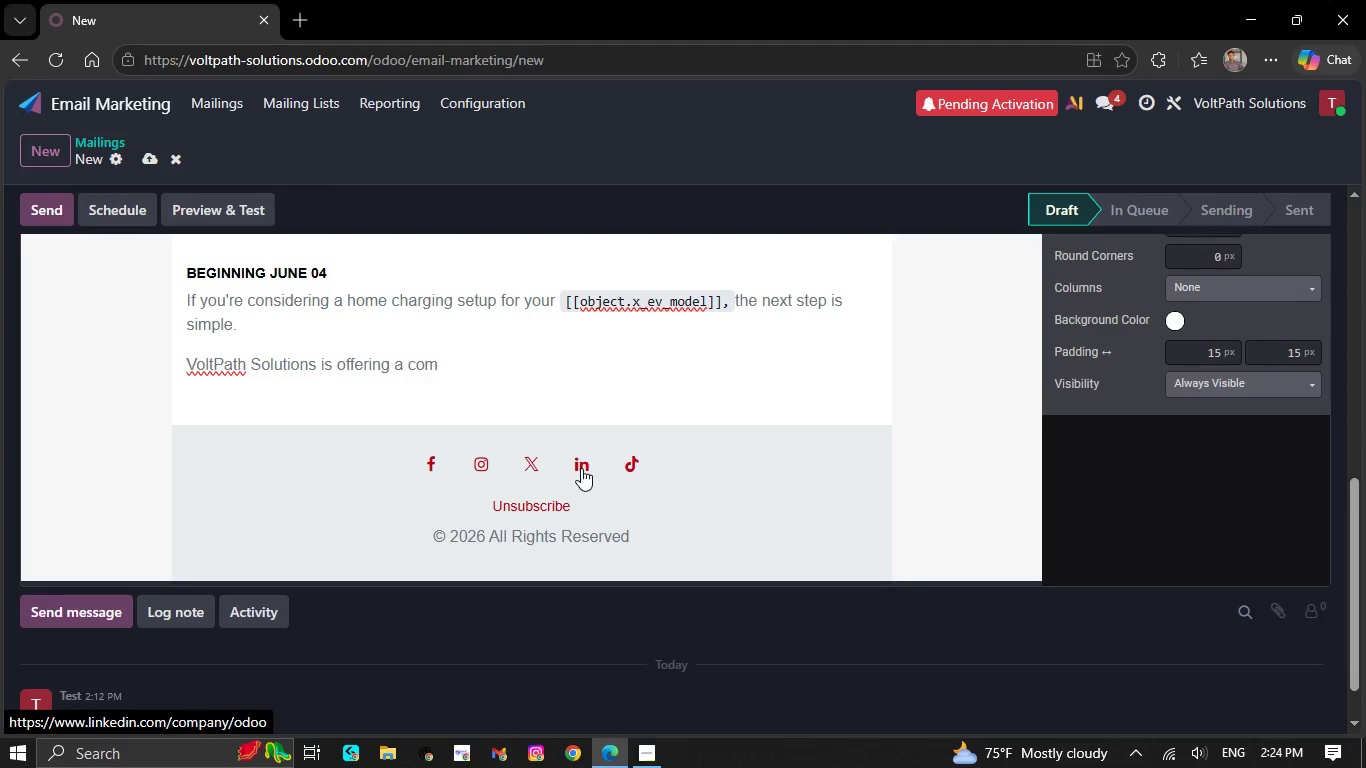 
type(plimentary 15)
 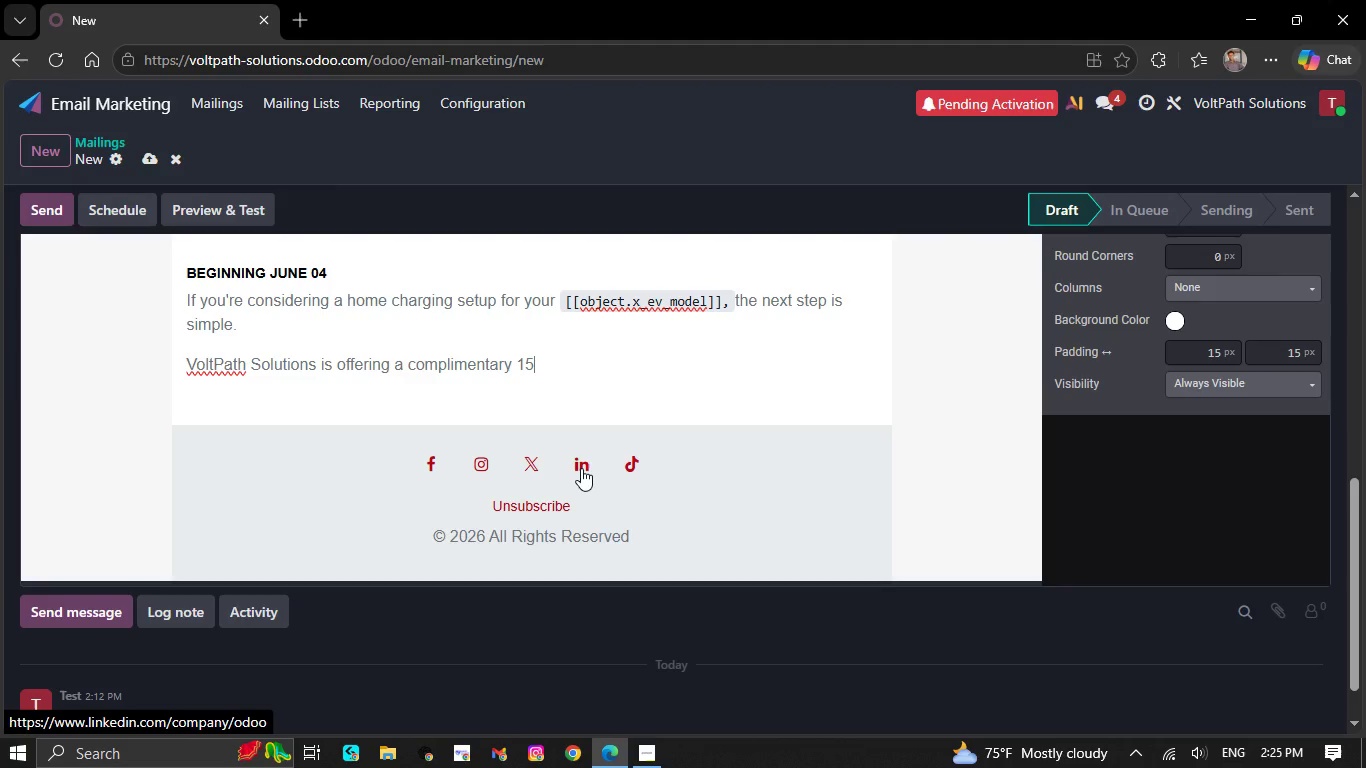 
type(-minute )
 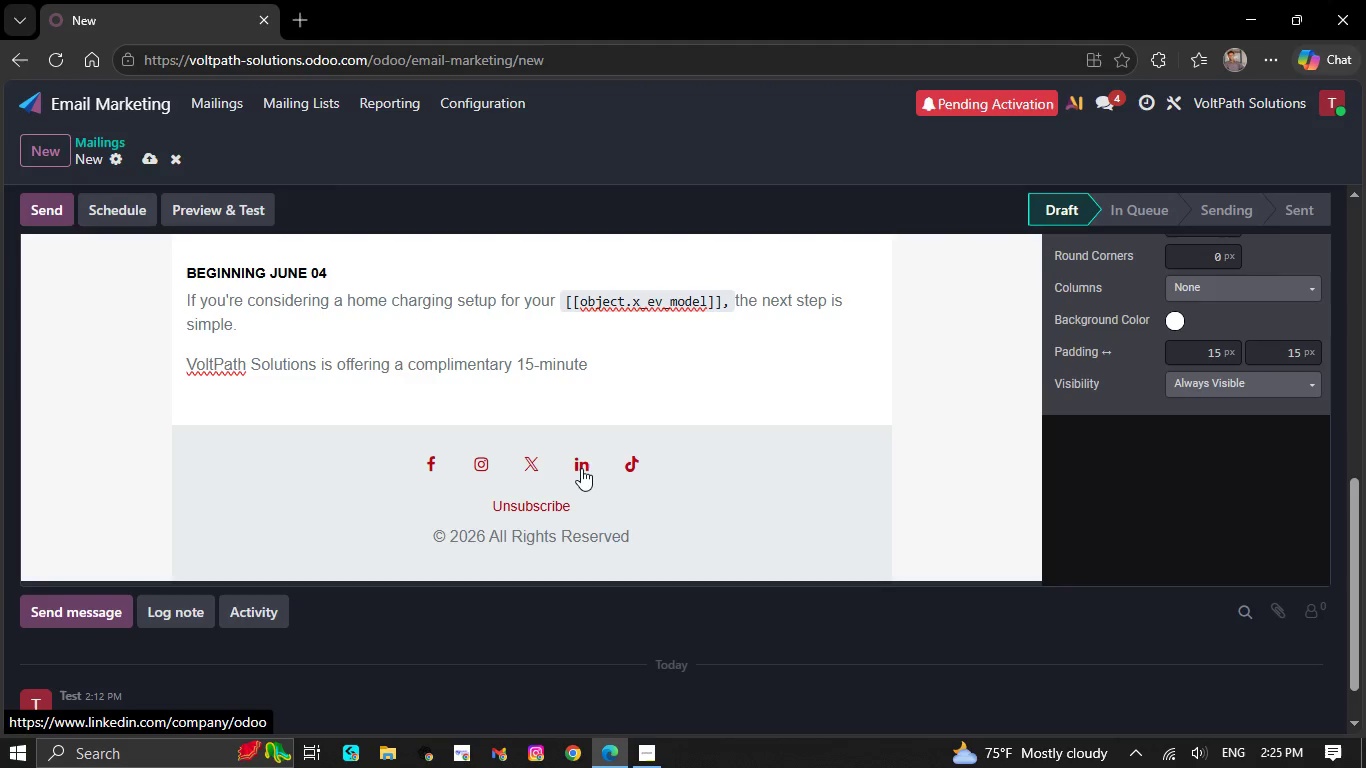 
type(virtual site )
 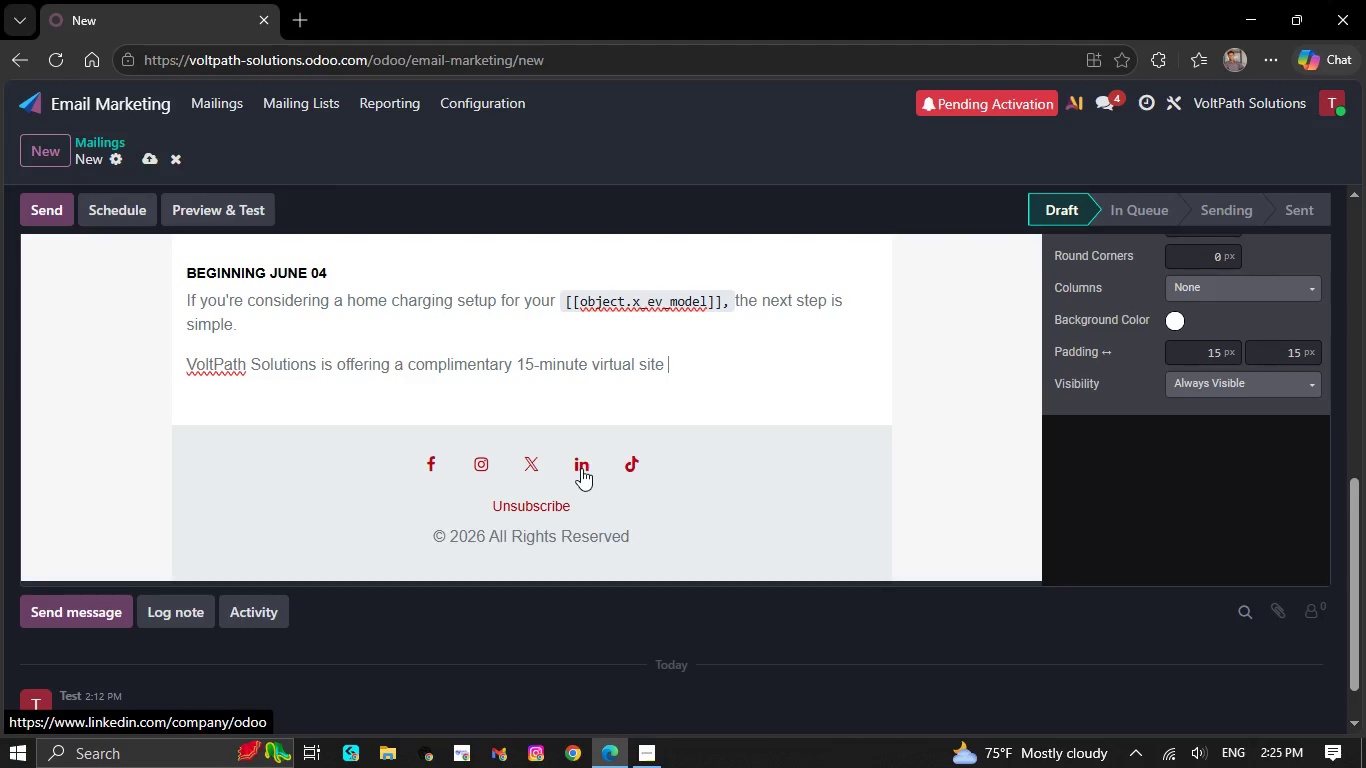 
type(survey )
 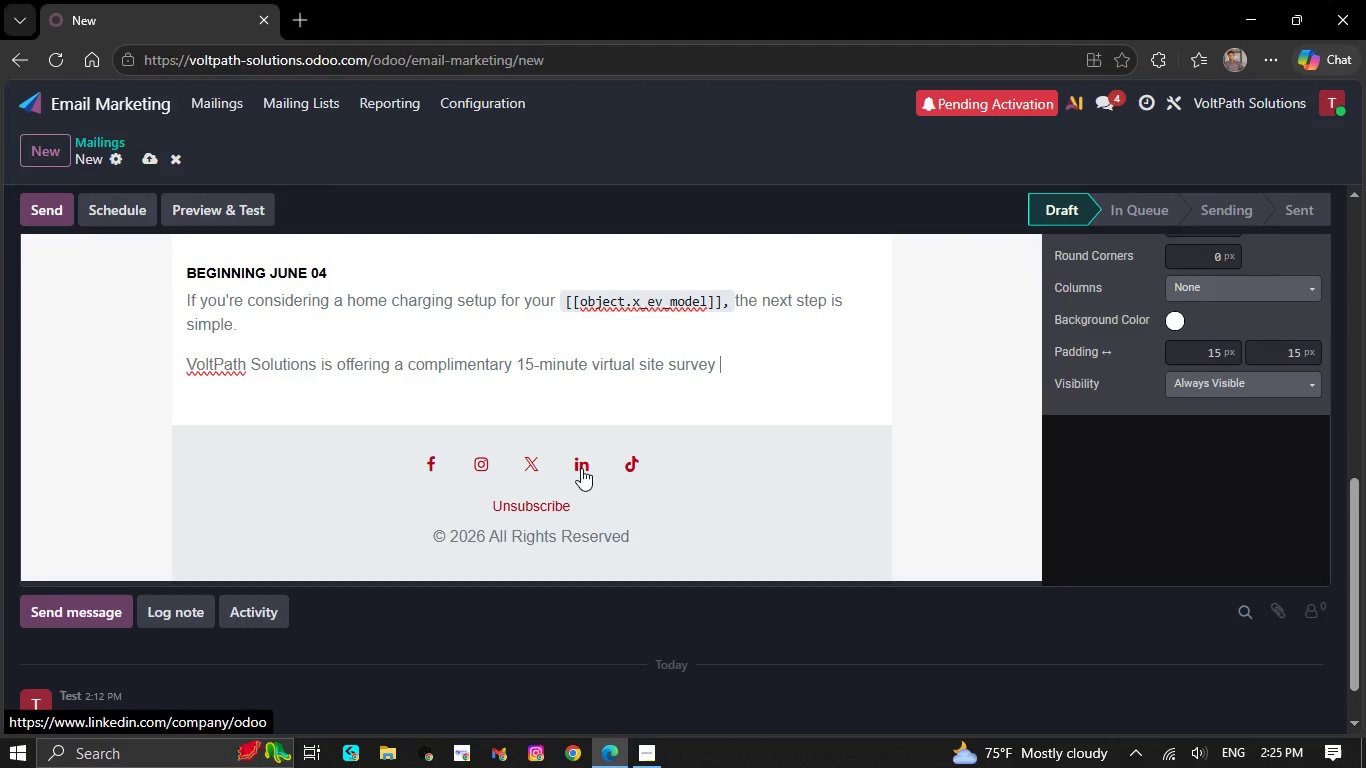 
type(for G)
 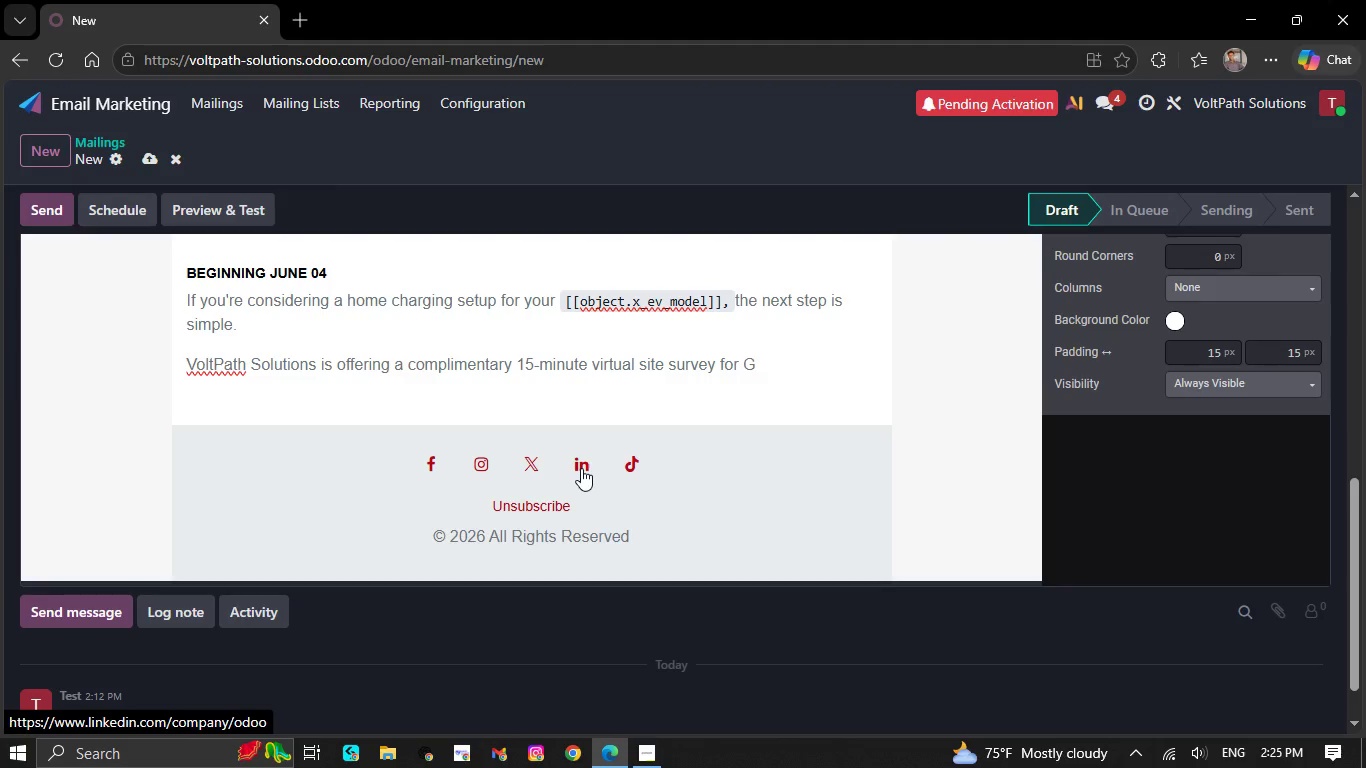 
type(reen Home Expo atte)
 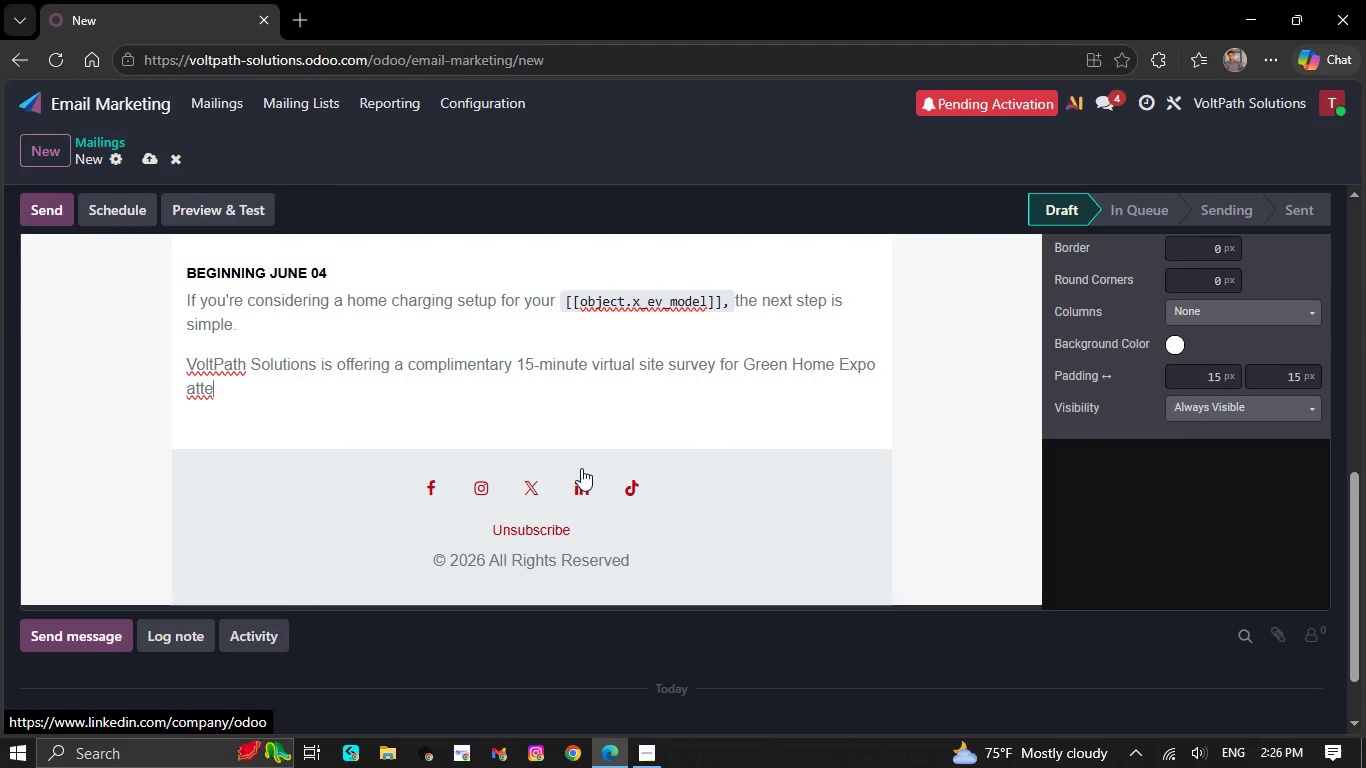 
type(ndees.)
key(NumpadEnter)
 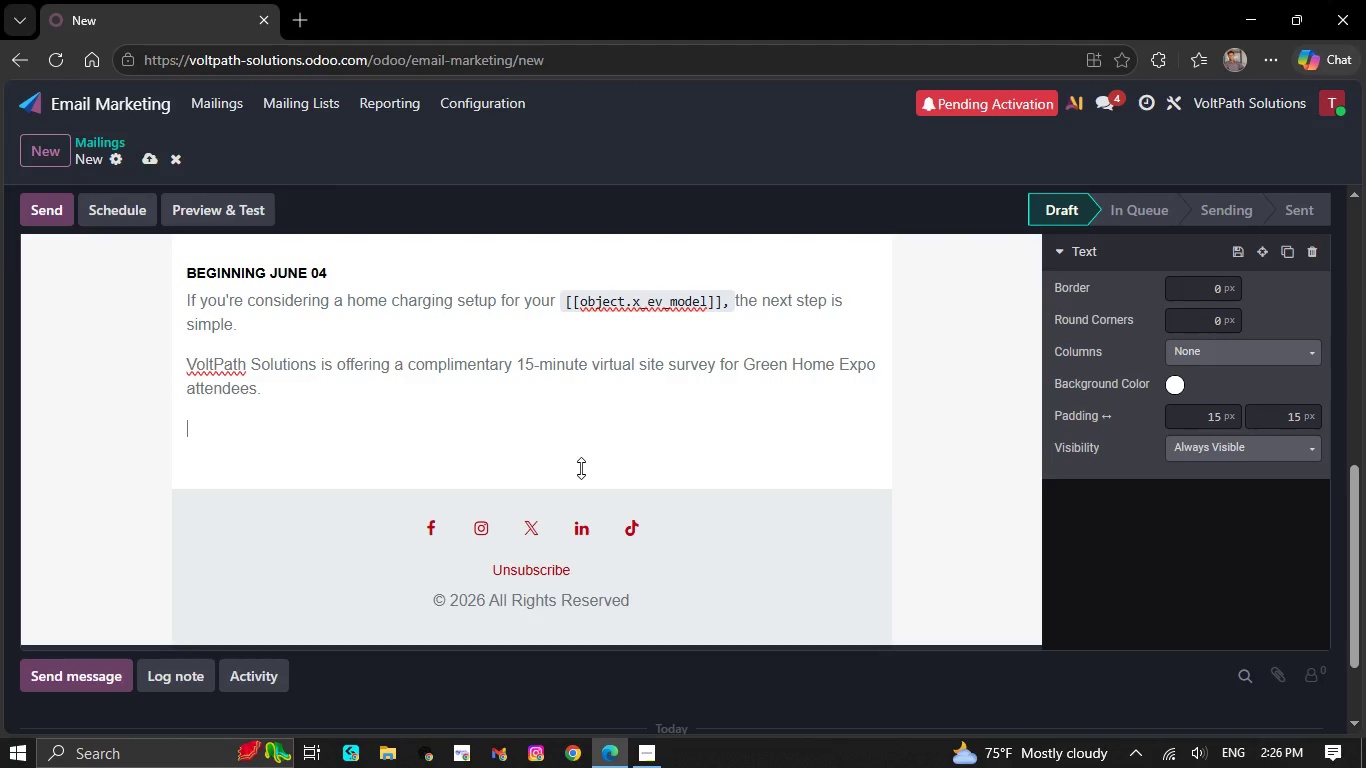 
key(CapsLock)
 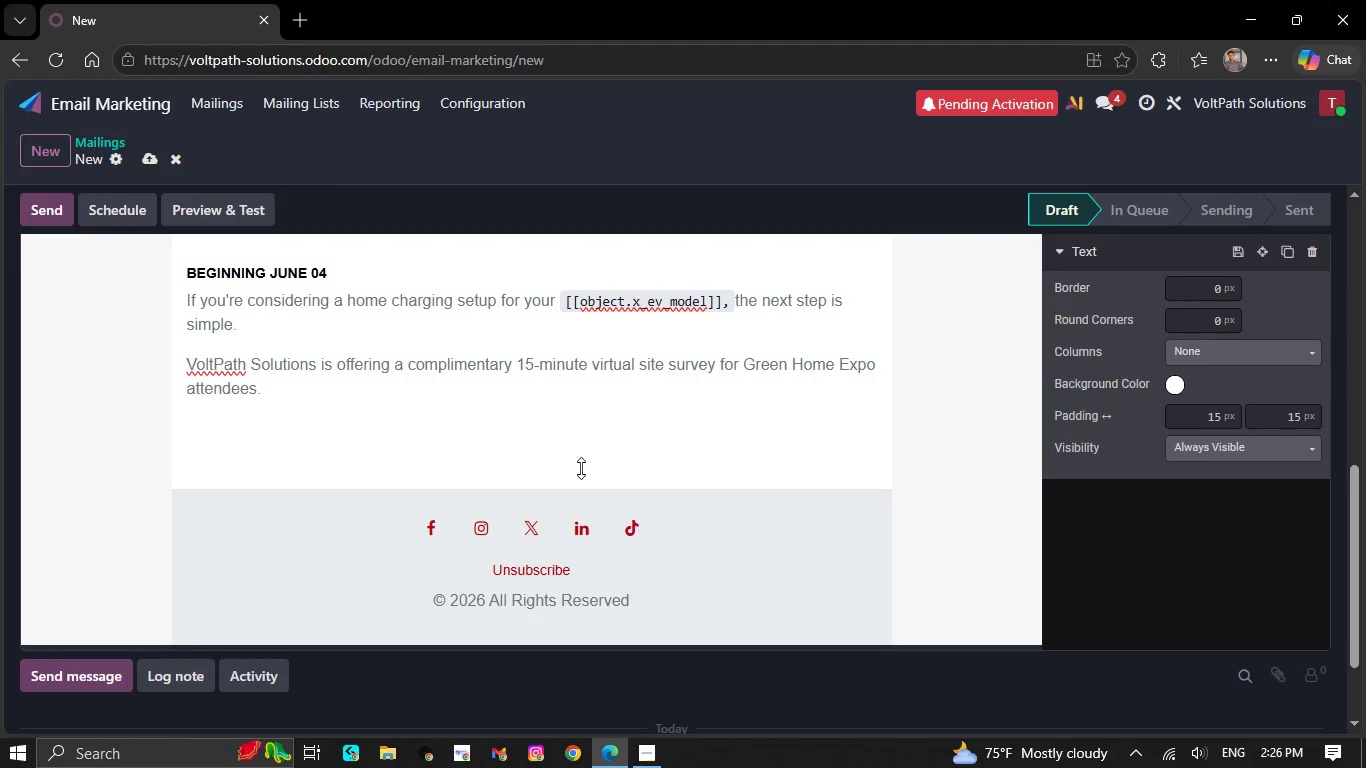 
key(D)
 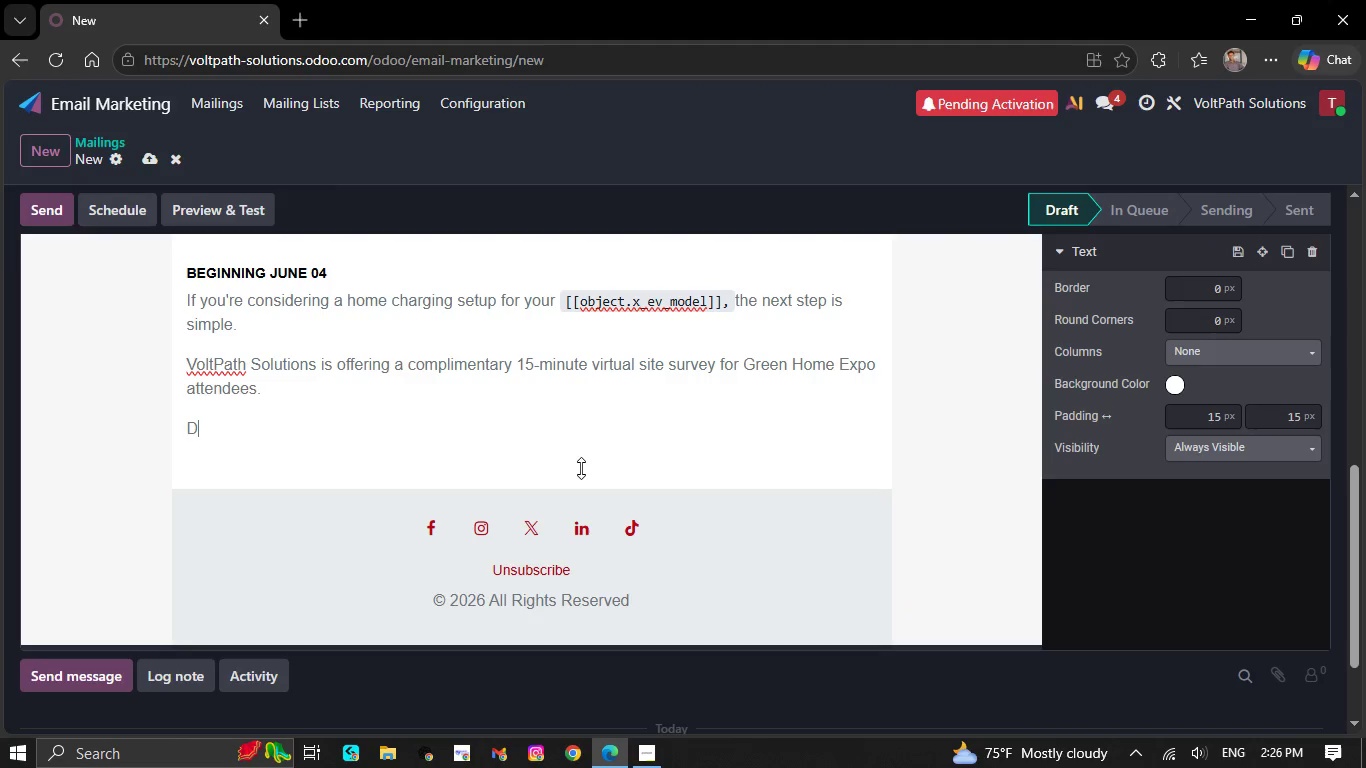 
key(CapsLock)
 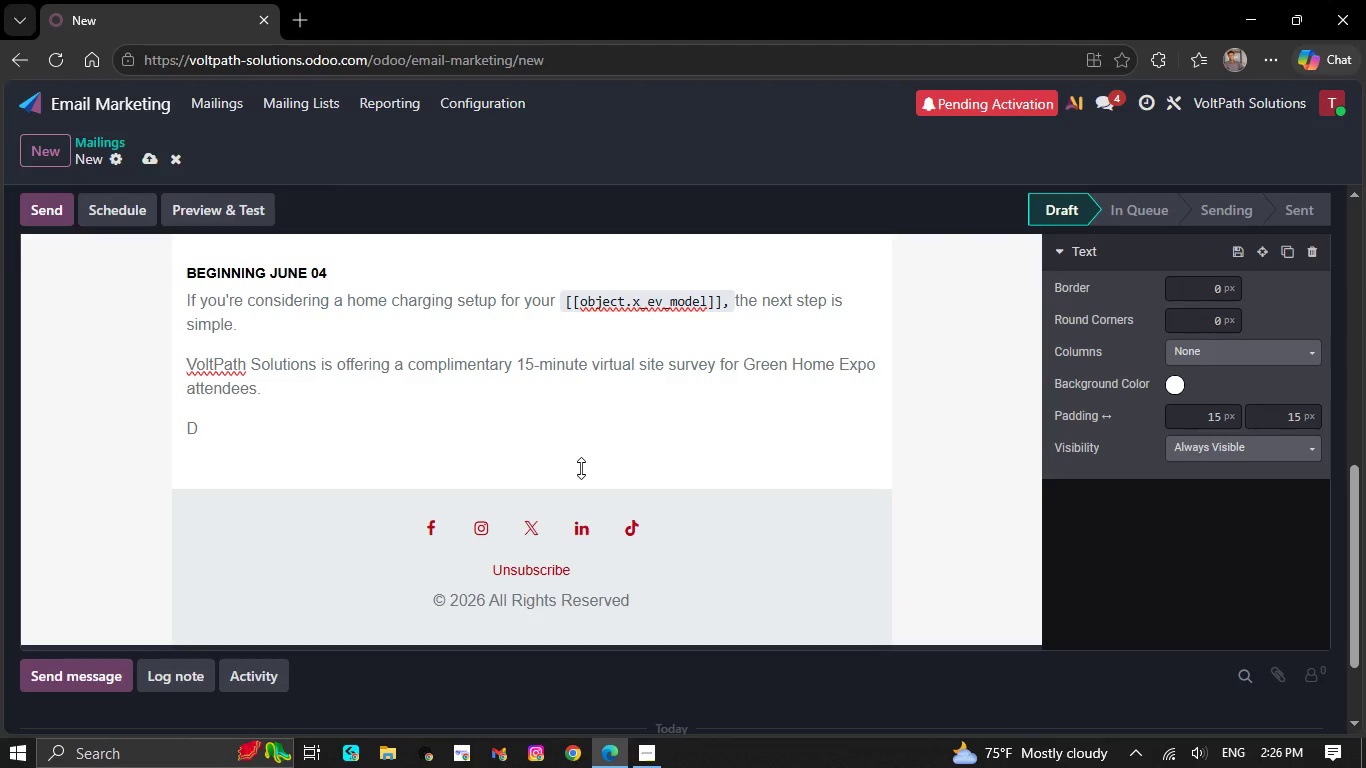 
wait(6.42)
 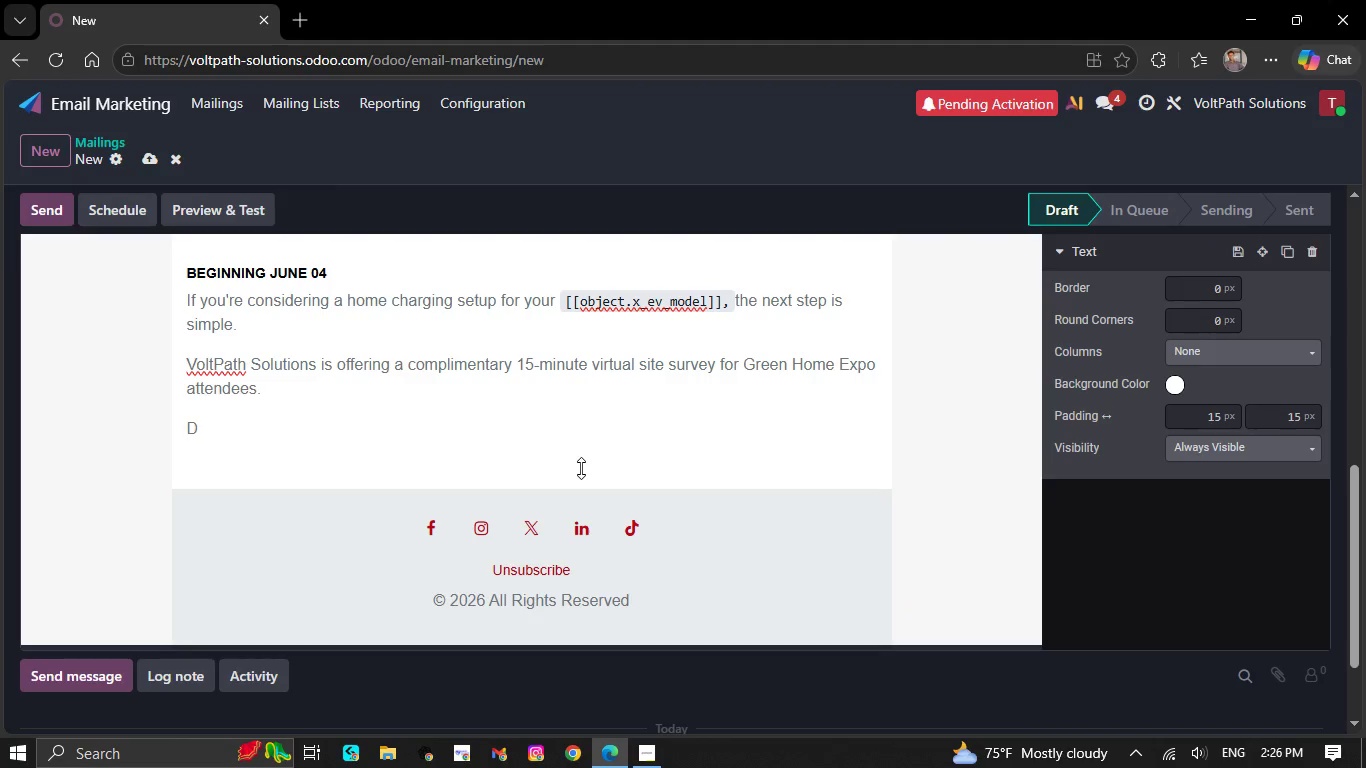 
type(uring th)
 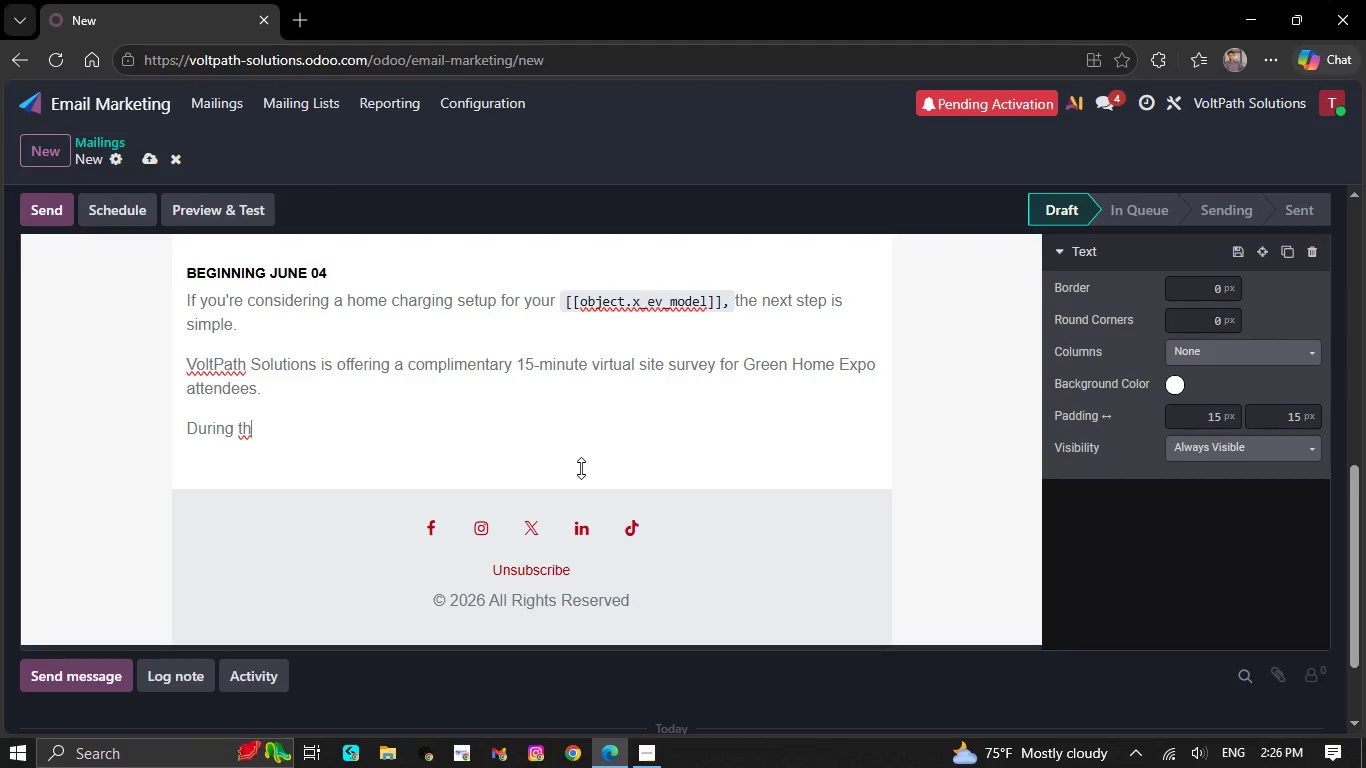 
wait(7.33)
 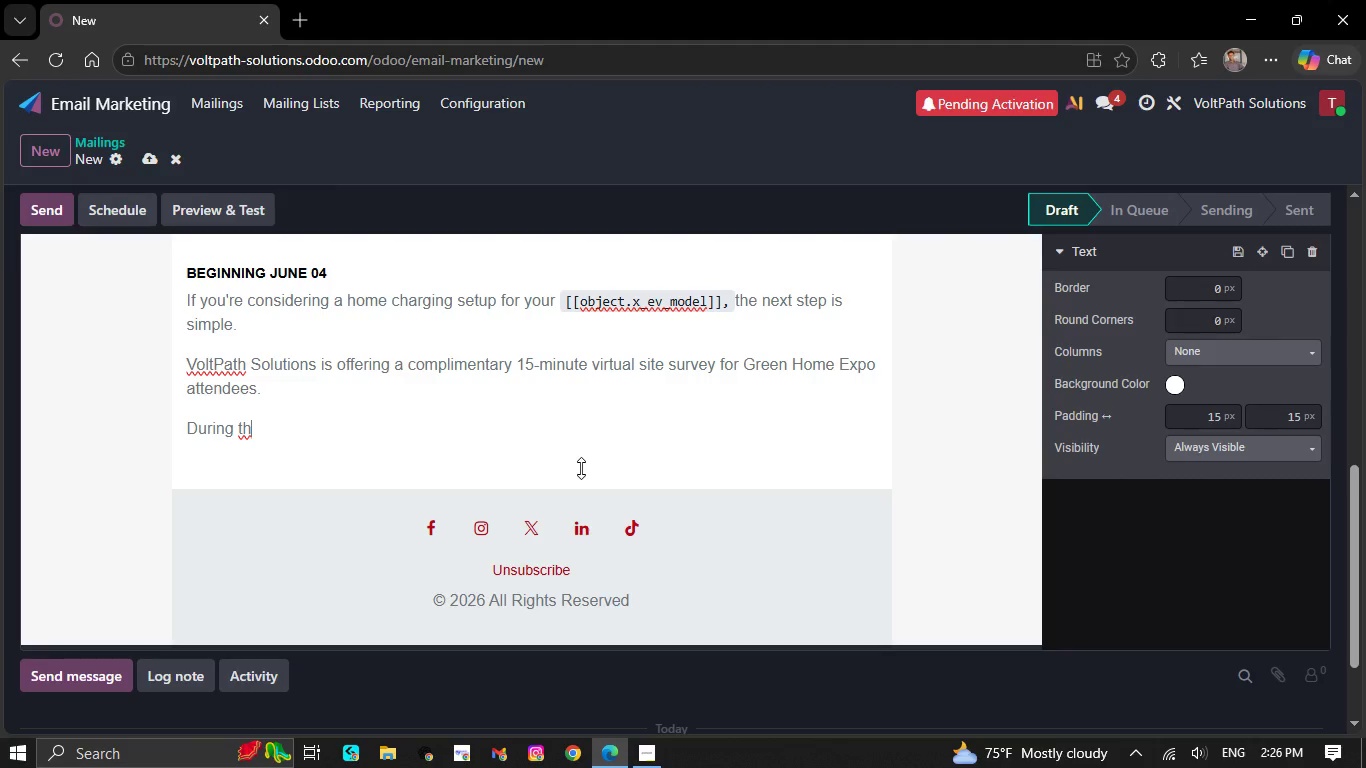 
key(E)
 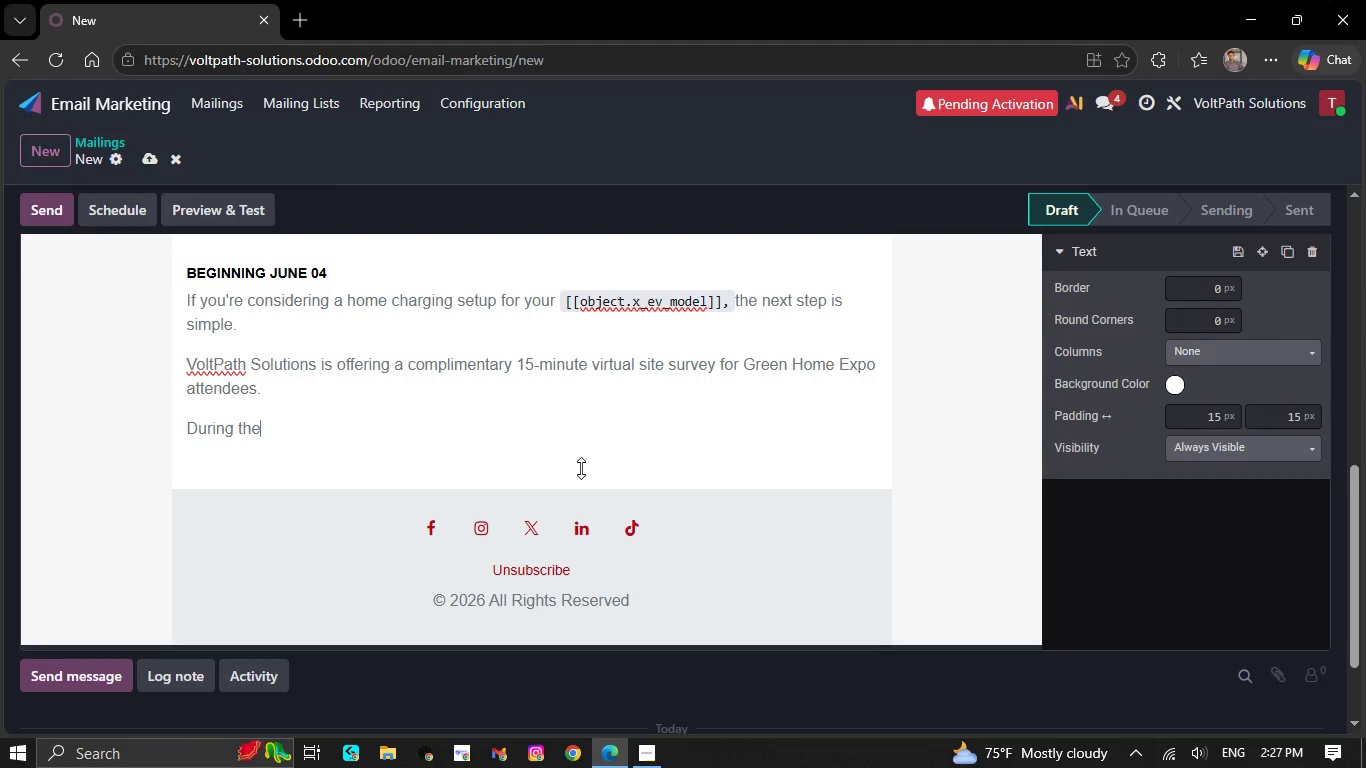 
wait(7.45)
 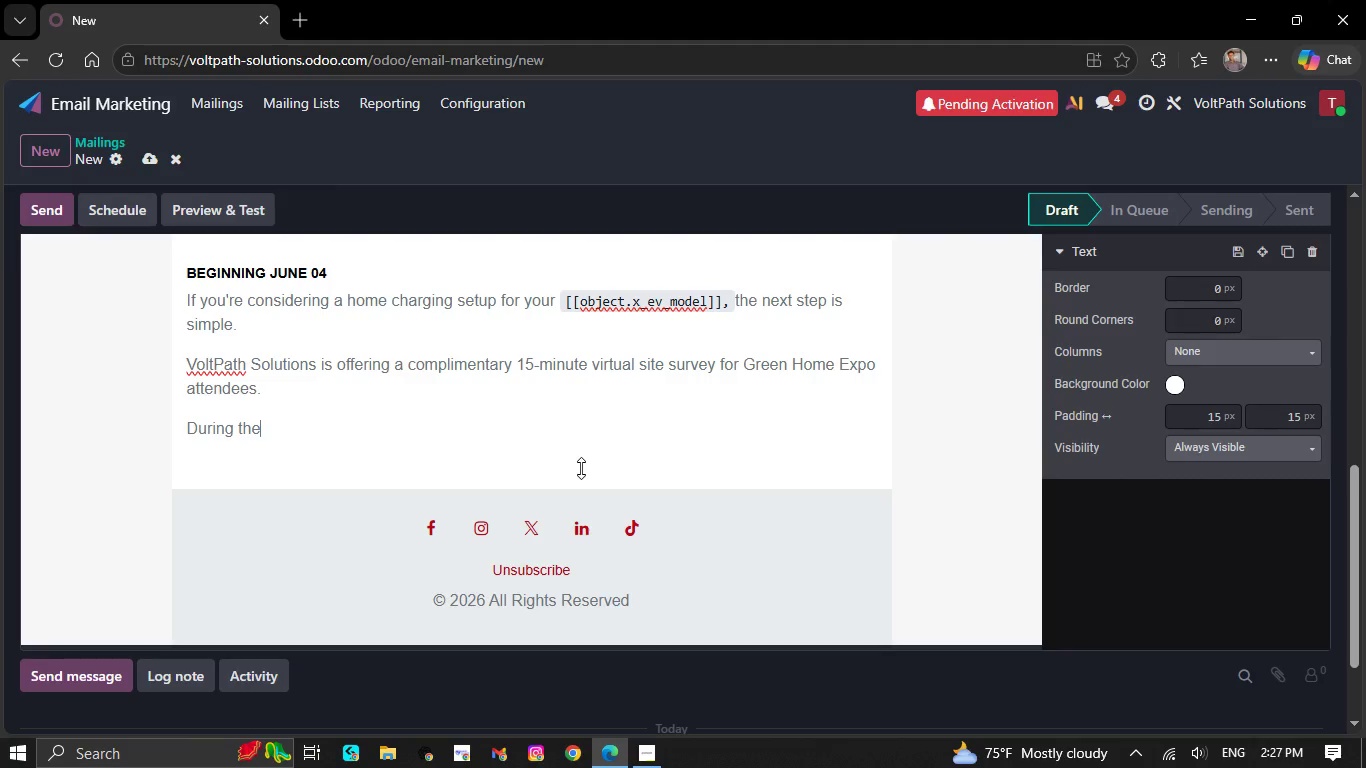 
key(Space)
 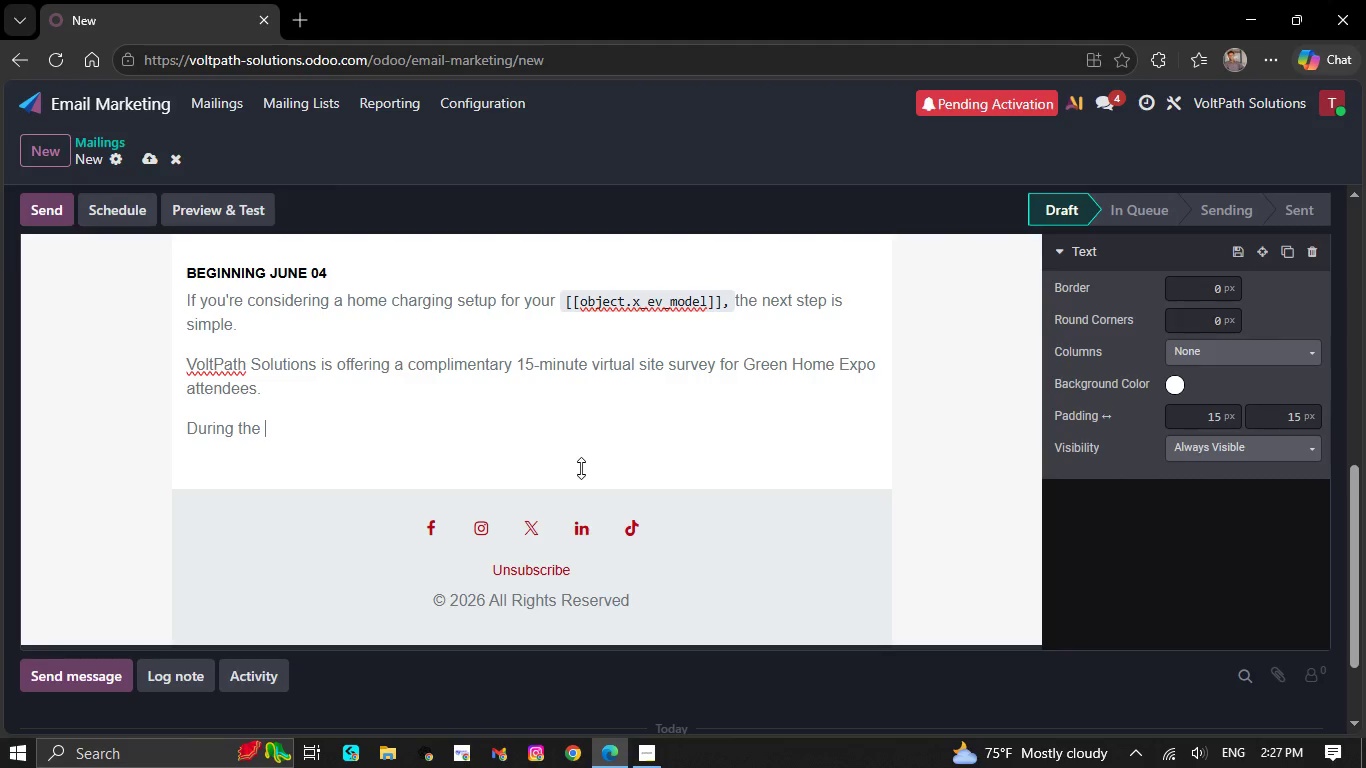 
key(S)
 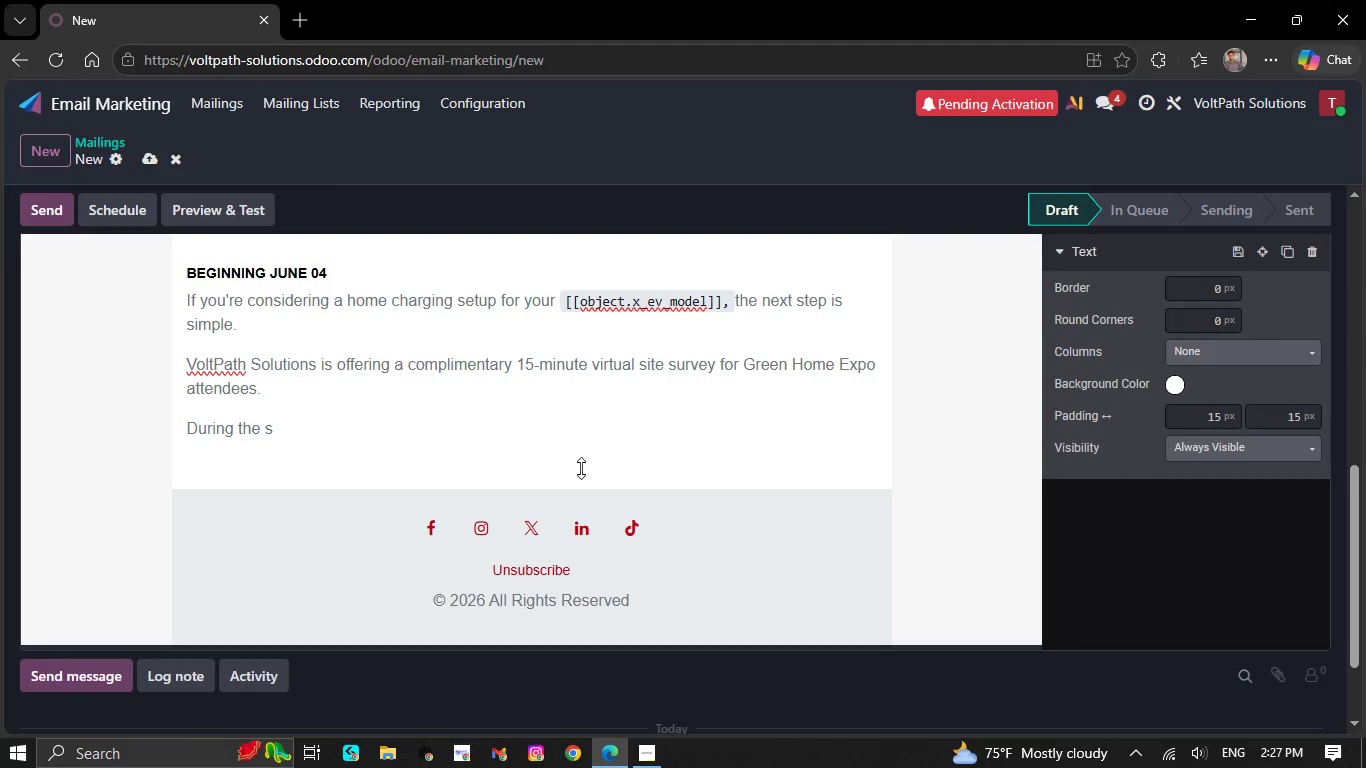 
type(ession, )
 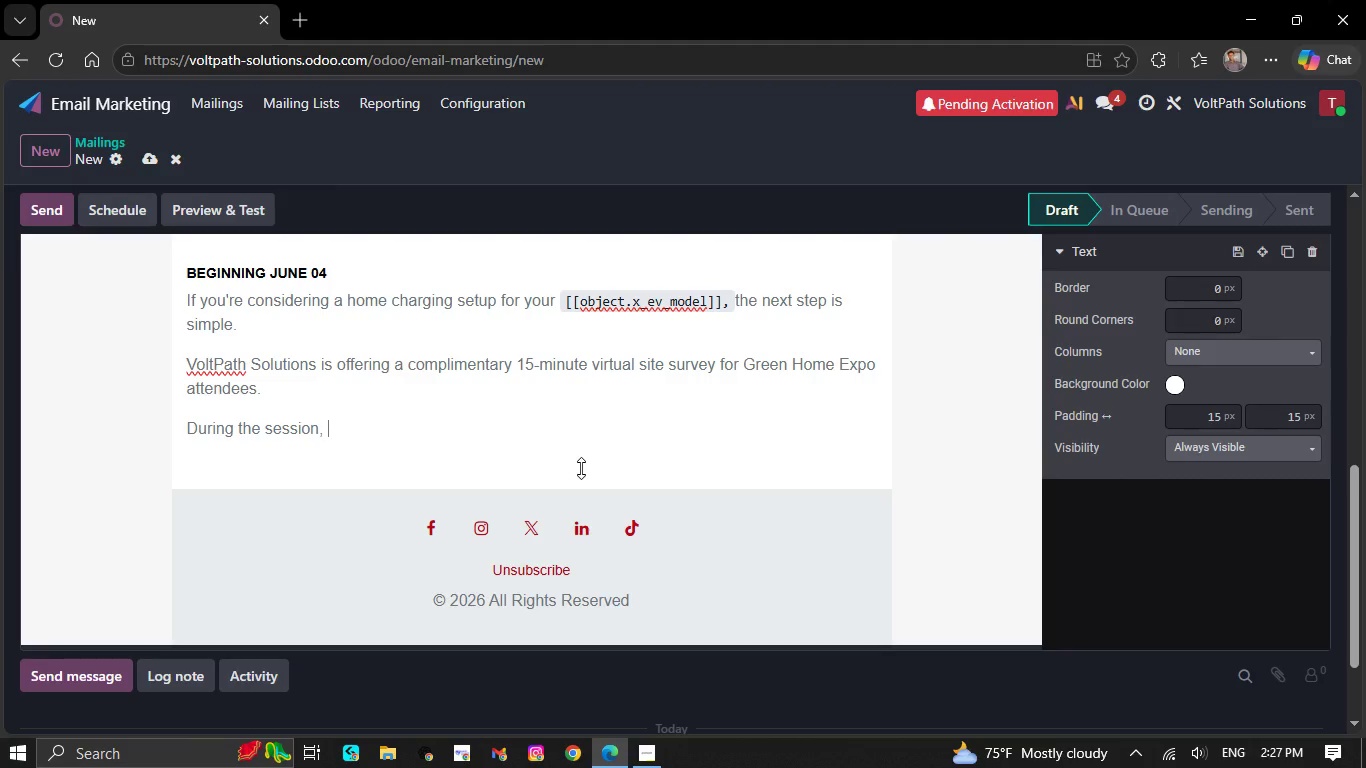 
type(we'll revi)
 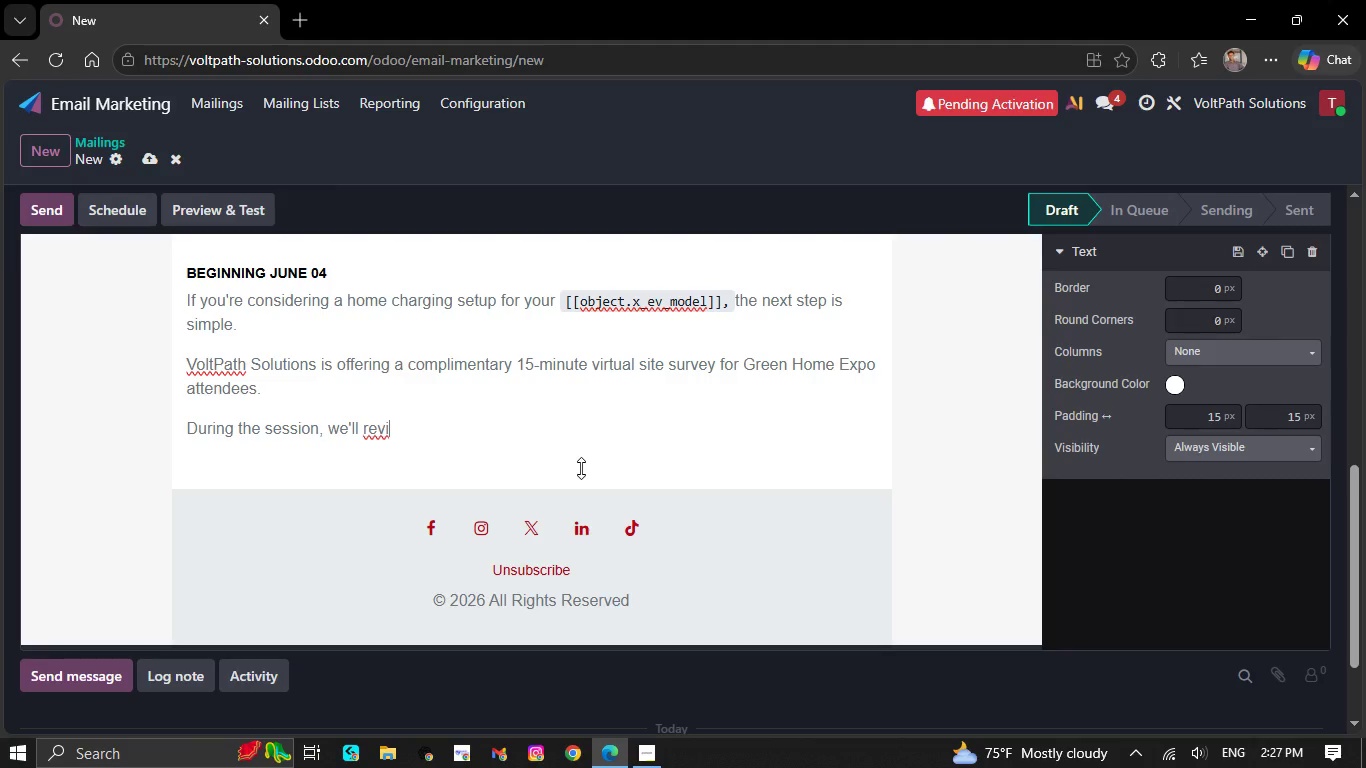 
type(ew:)
key(NumpadEnter)
type(/)
 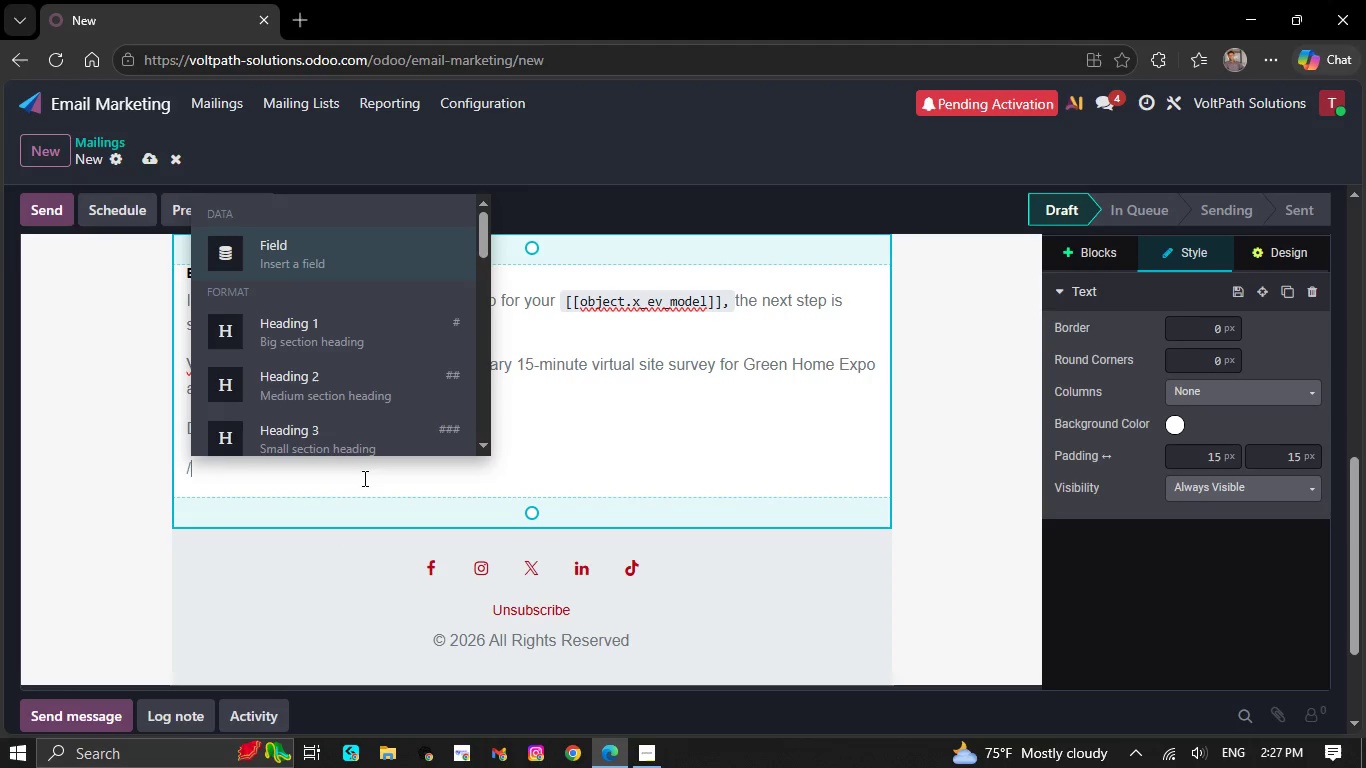 
scroll: coordinate [348, 388], scroll_direction: down, amount: 4.0
 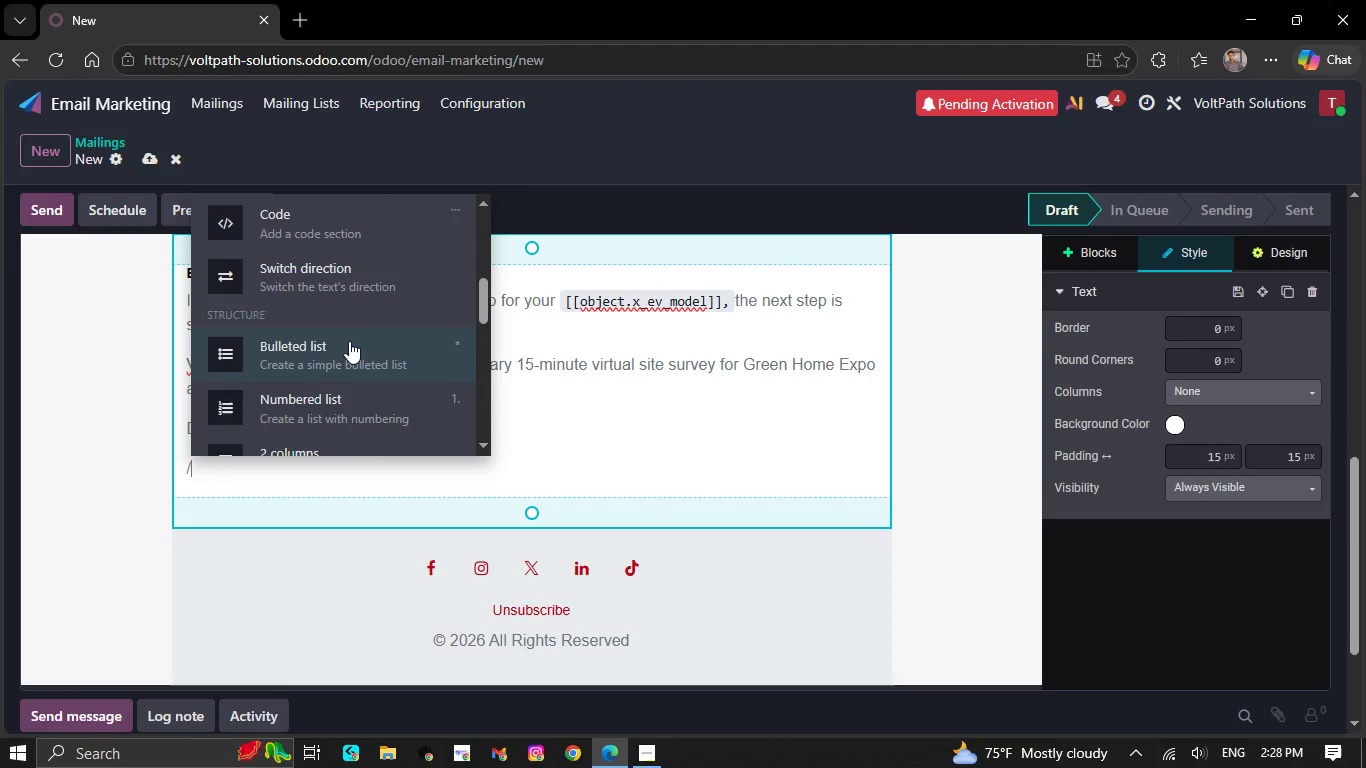 
left_click([349, 341])
 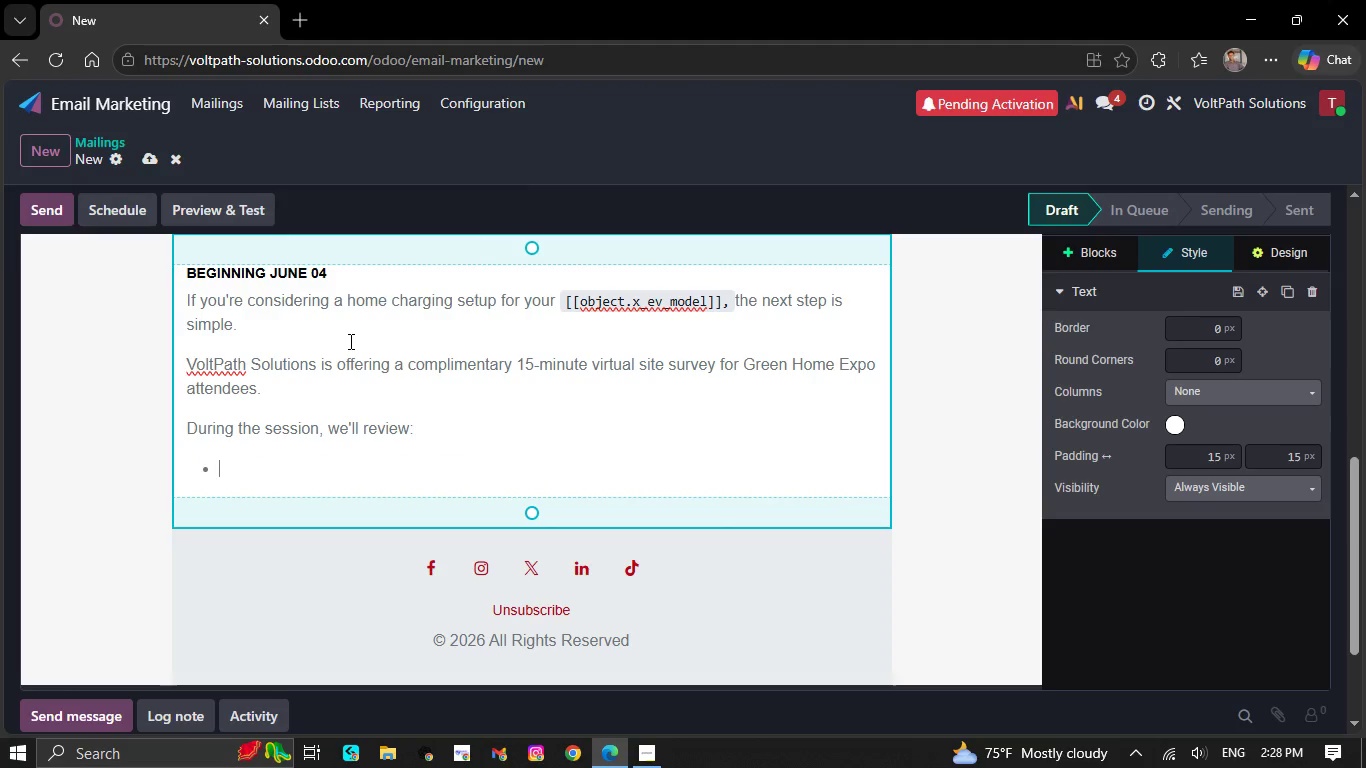 
type(Your home char)
 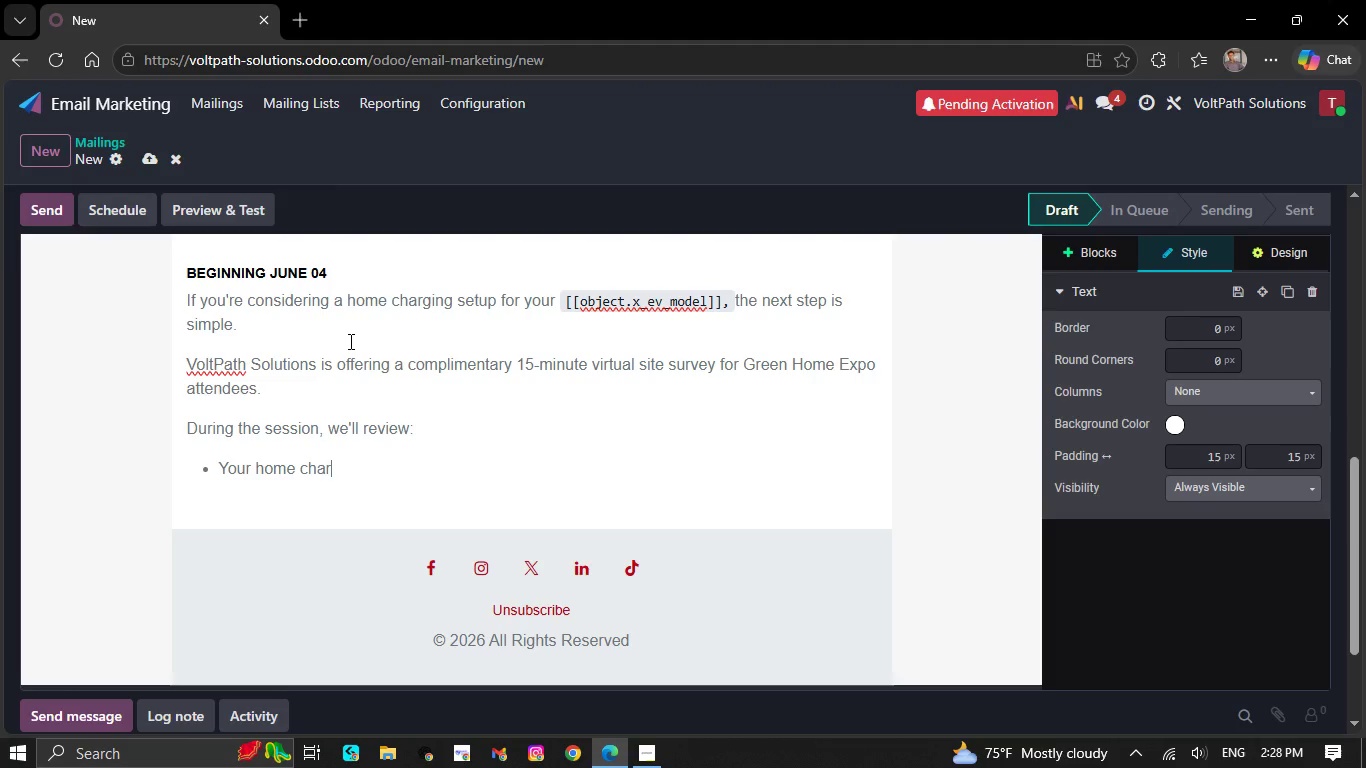 
type(ging )
 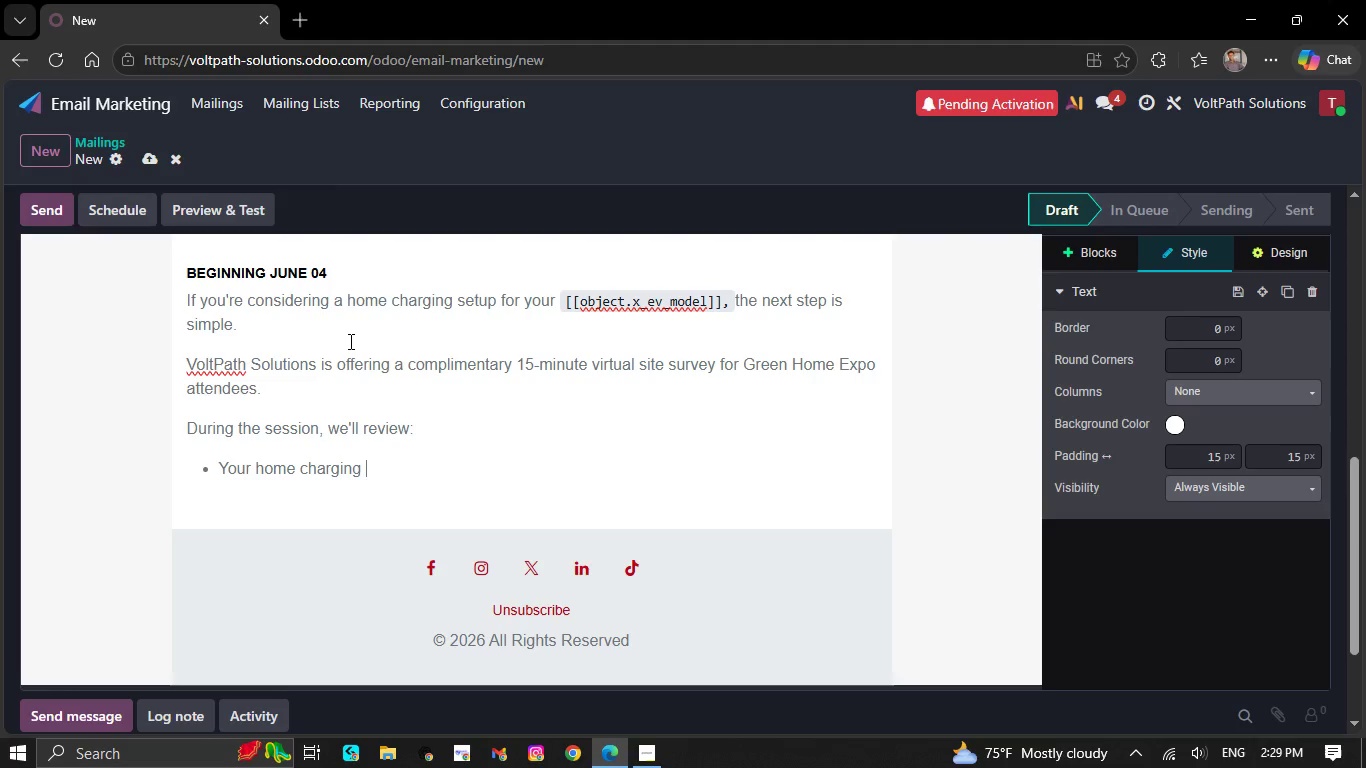 
wait(48.53)
 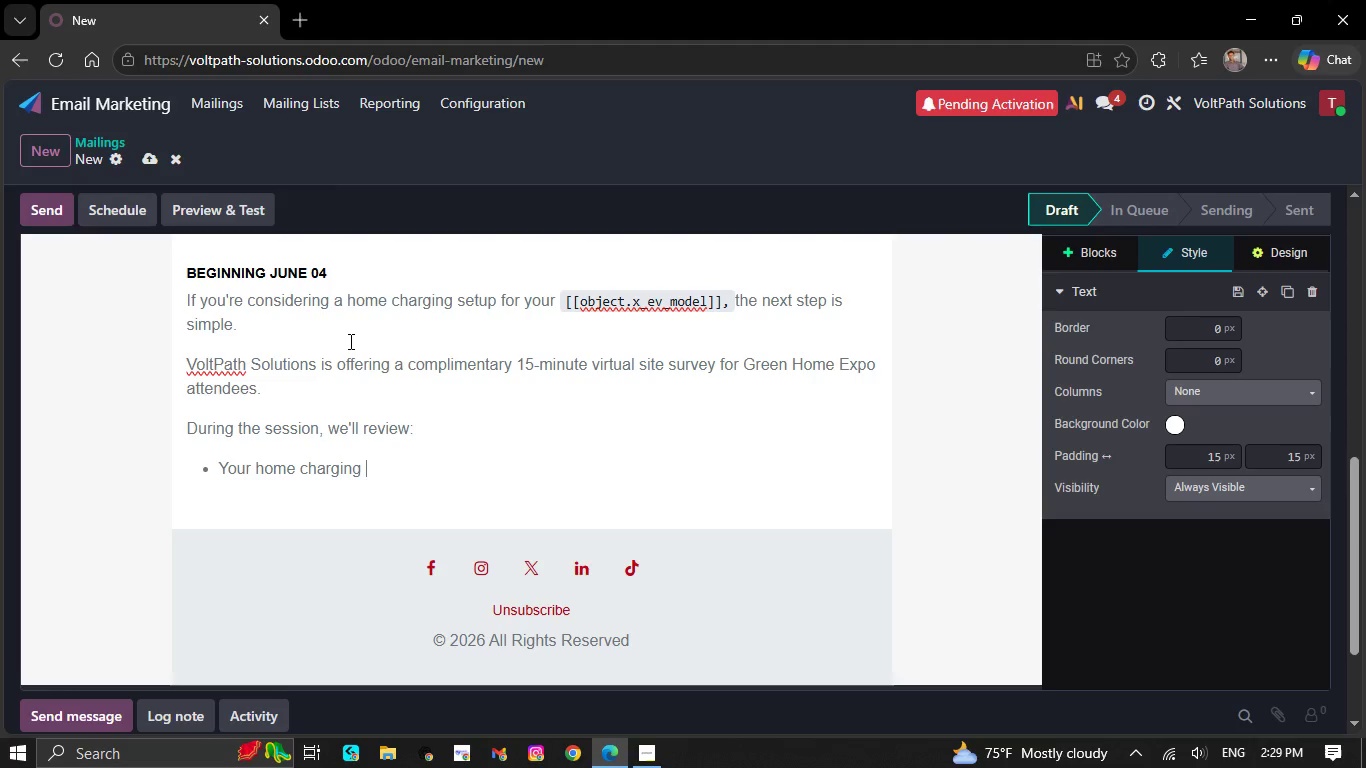 
key(G)
 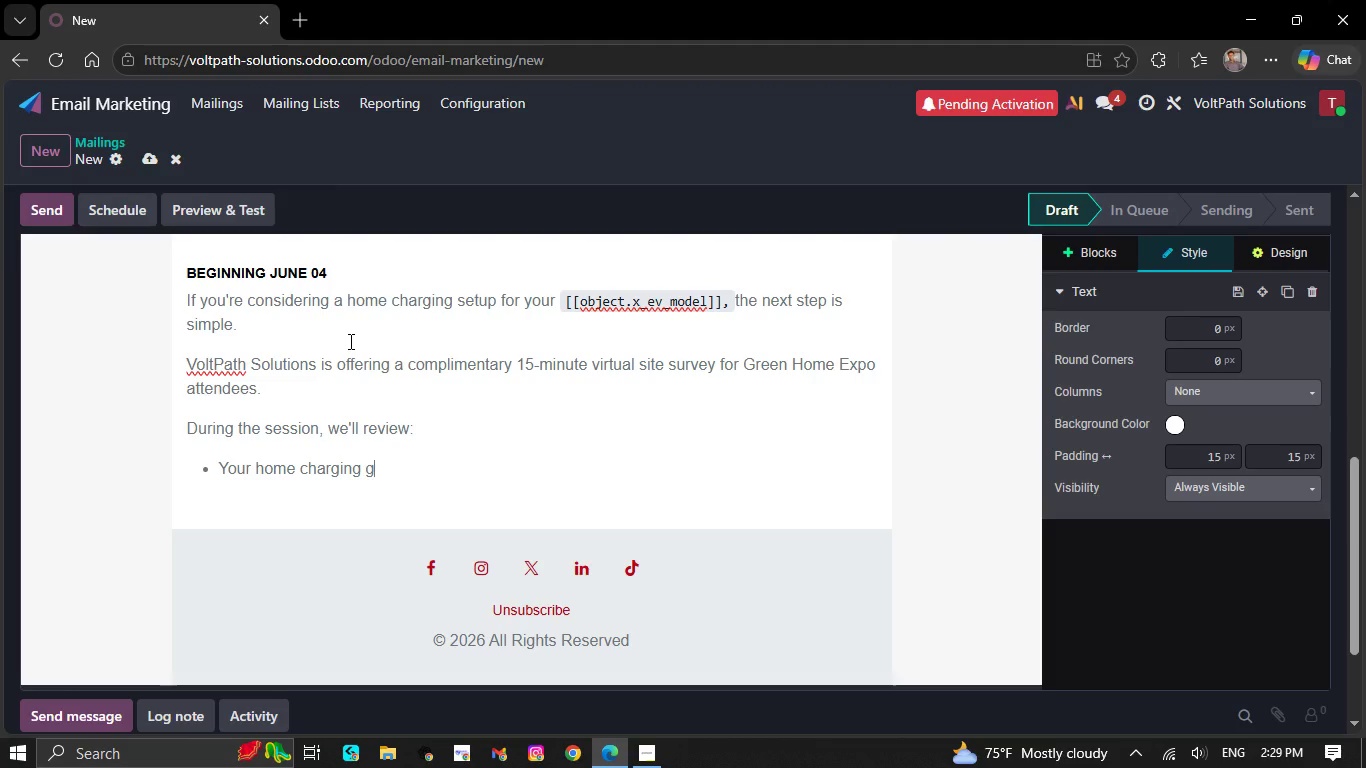 
type(oal)
key(NumpadEnter)
type(Garage or parking se)
 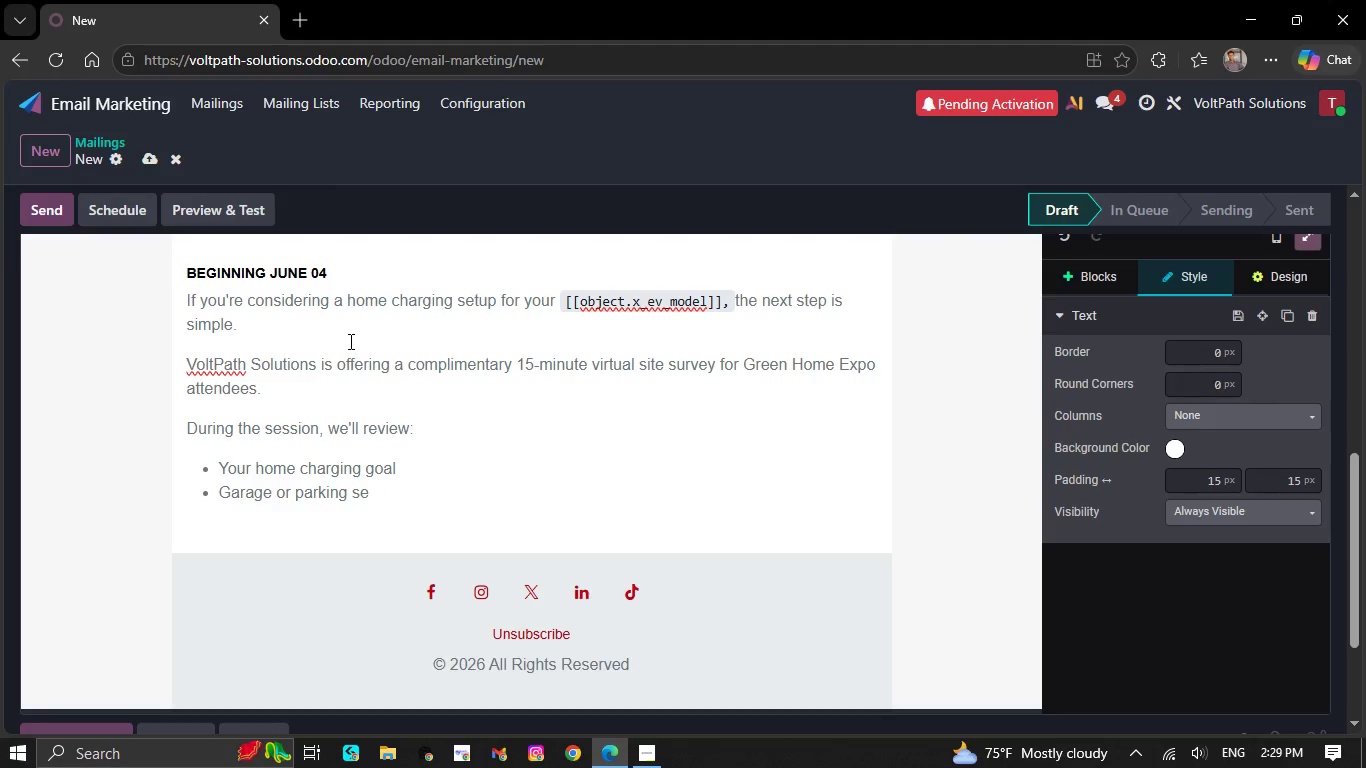 
type(tup)
 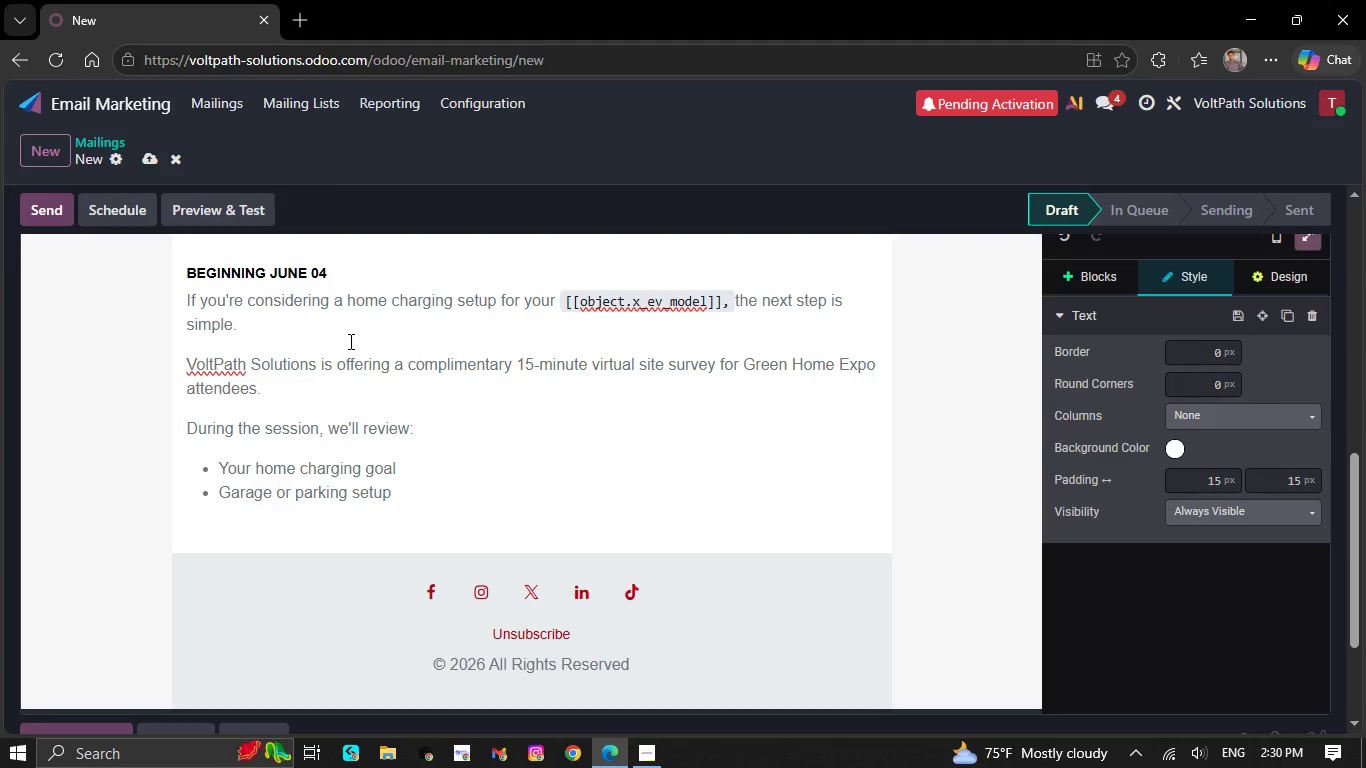 
wait(6.69)
 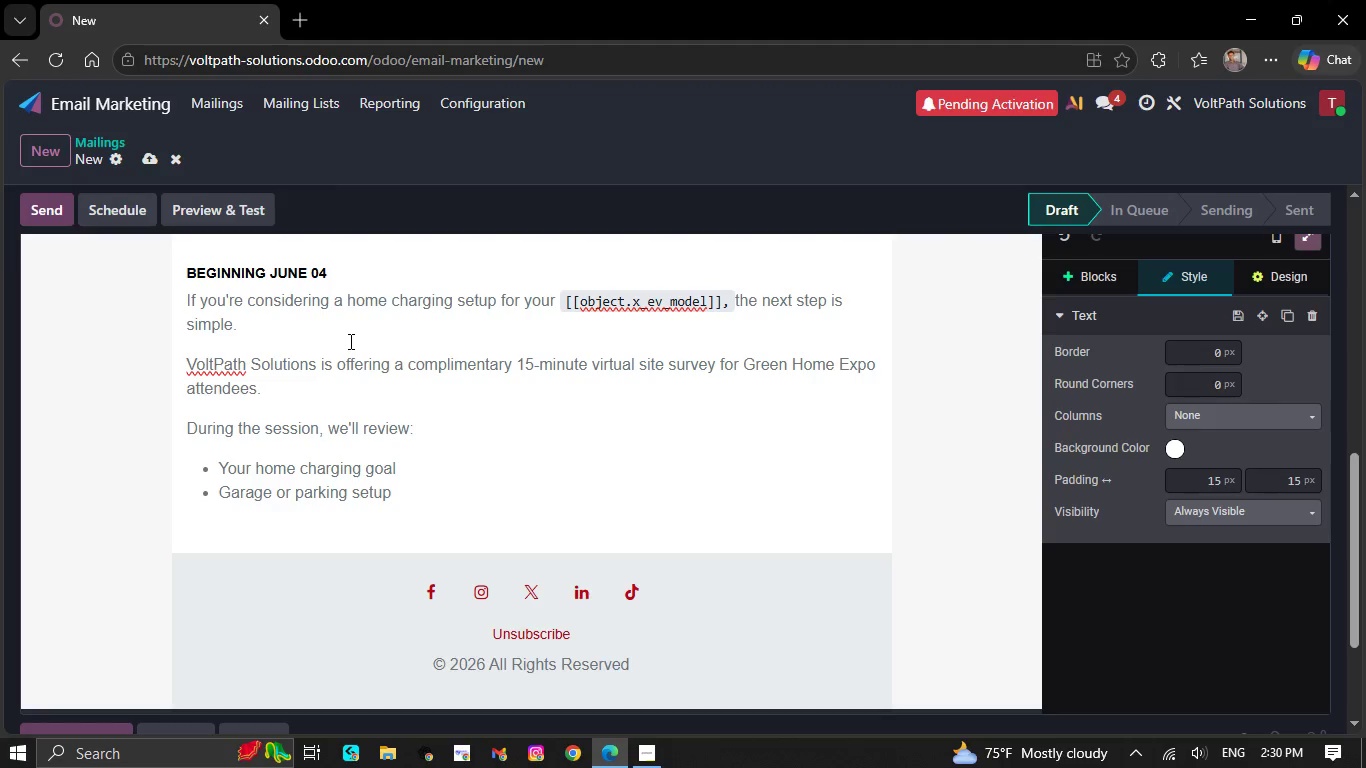 
key(NumpadEnter)
 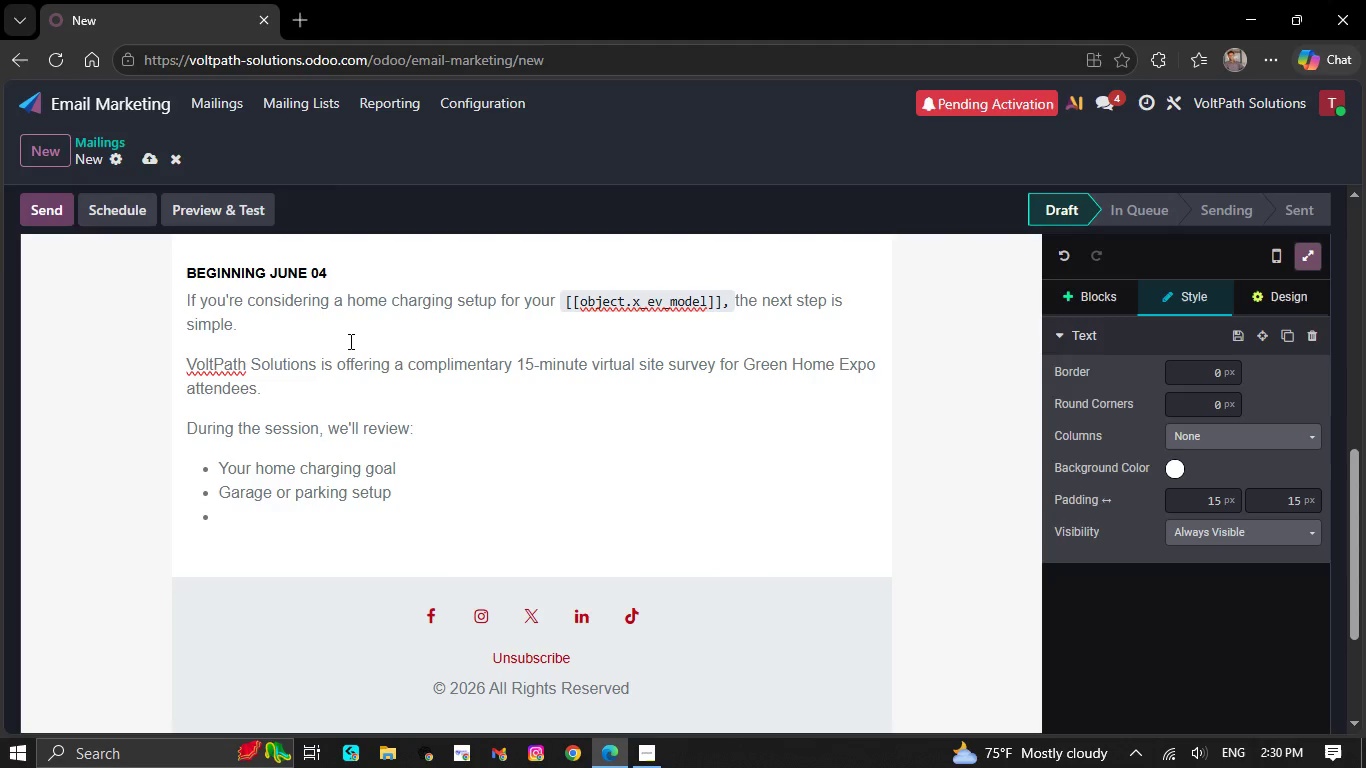 
wait(12.84)
 